 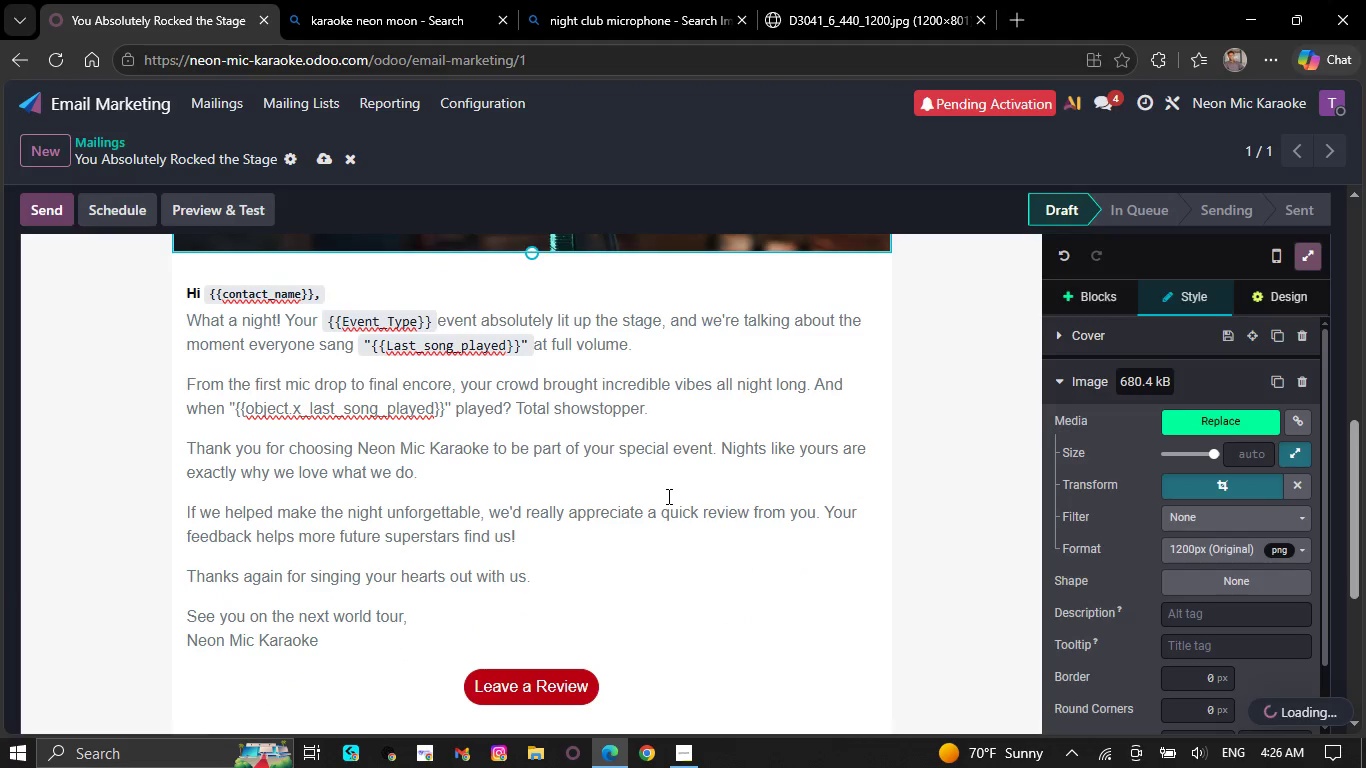 
scroll: coordinate [667, 498], scroll_direction: down, amount: 5.0
 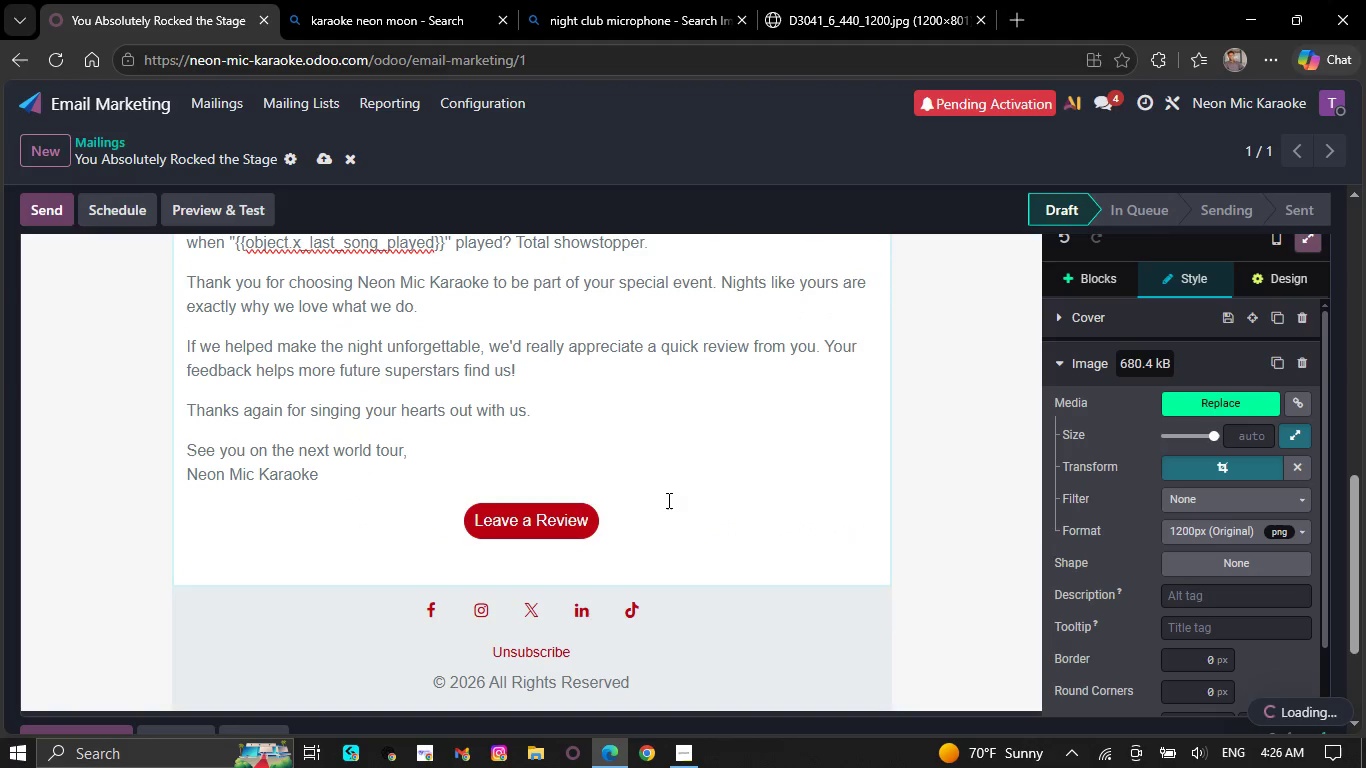 
scroll: coordinate [667, 500], scroll_direction: up, amount: 6.0
 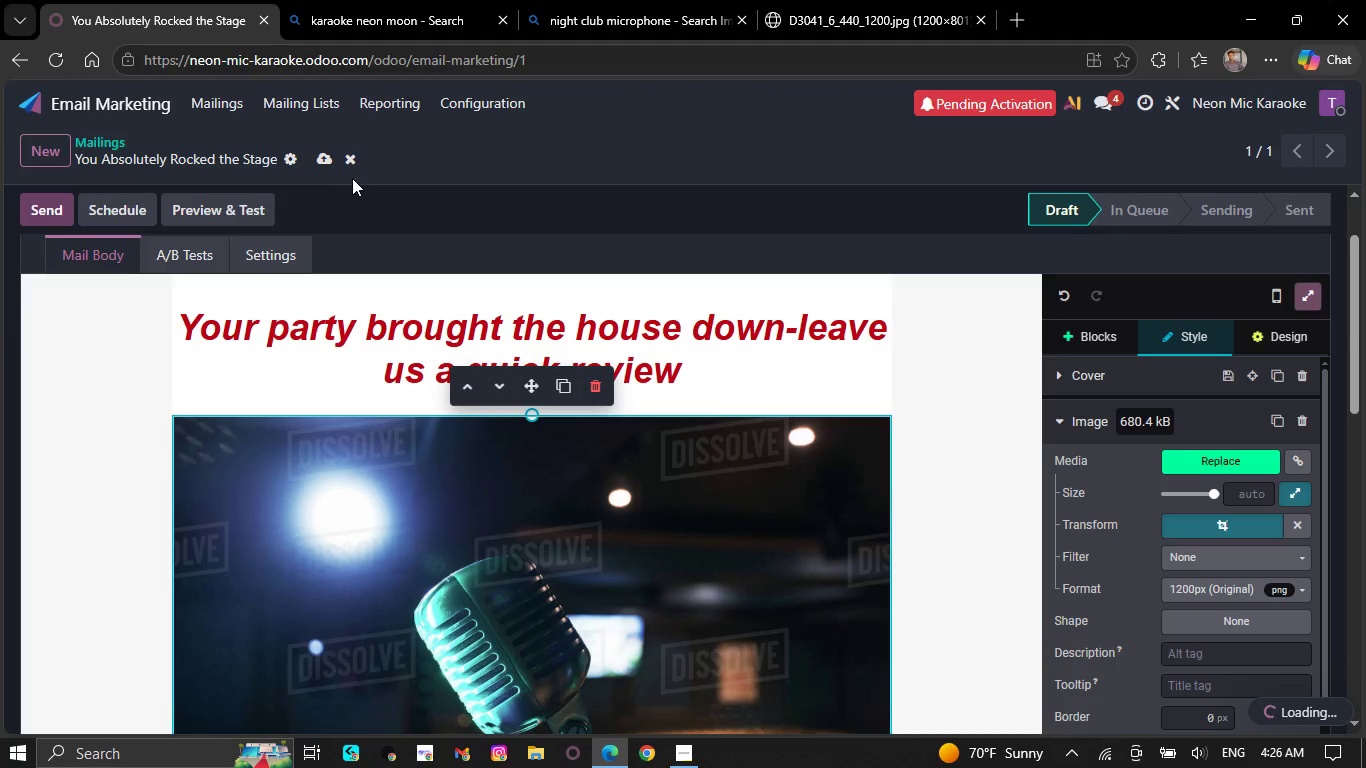 
left_click([323, 152])
 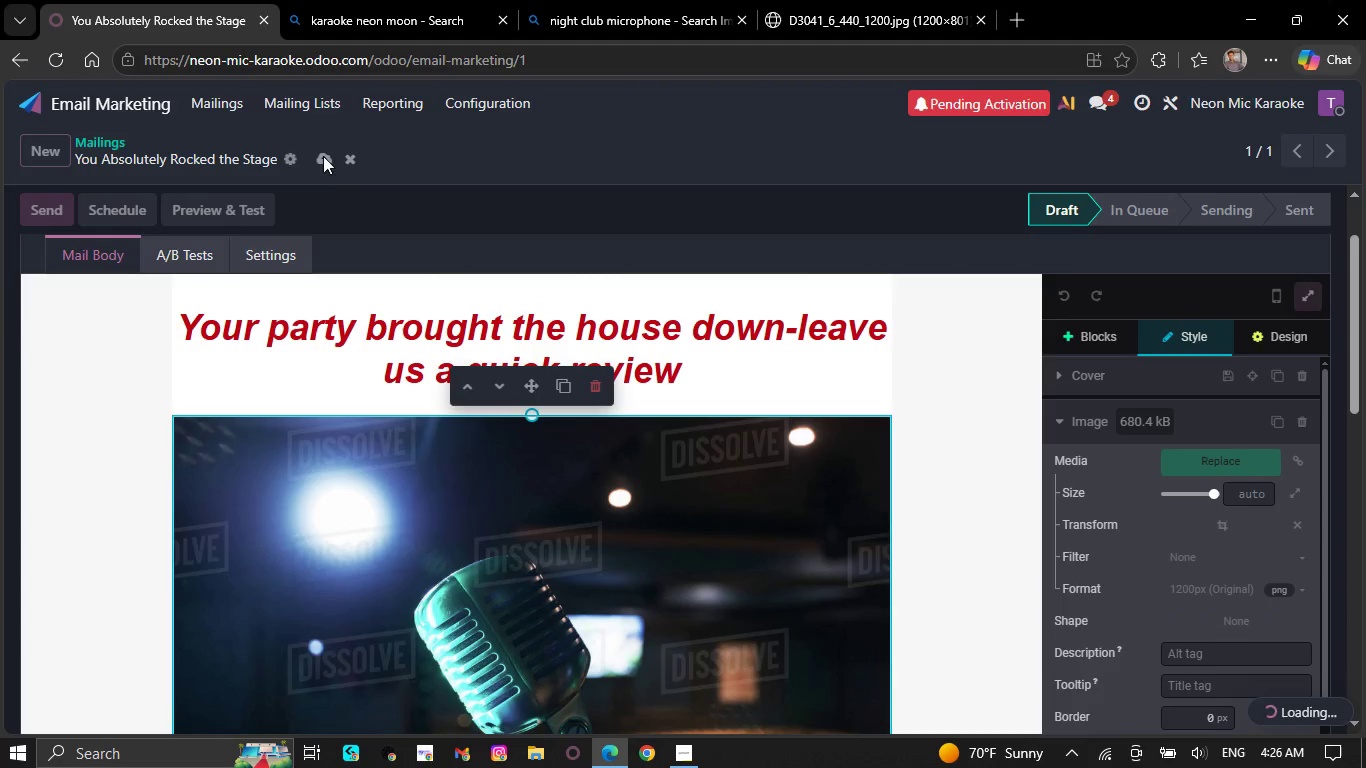 
scroll: coordinate [362, 327], scroll_direction: up, amount: 8.0
 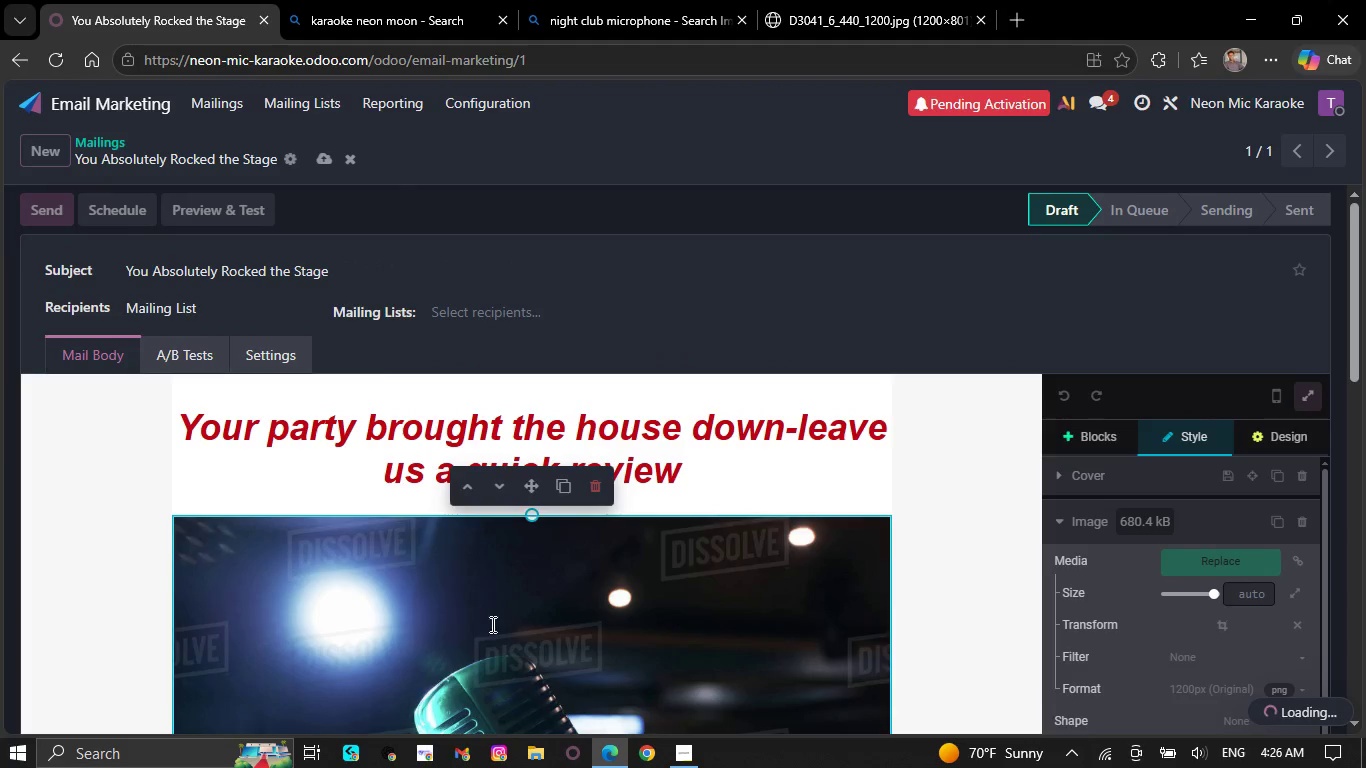 
wait(5.04)
 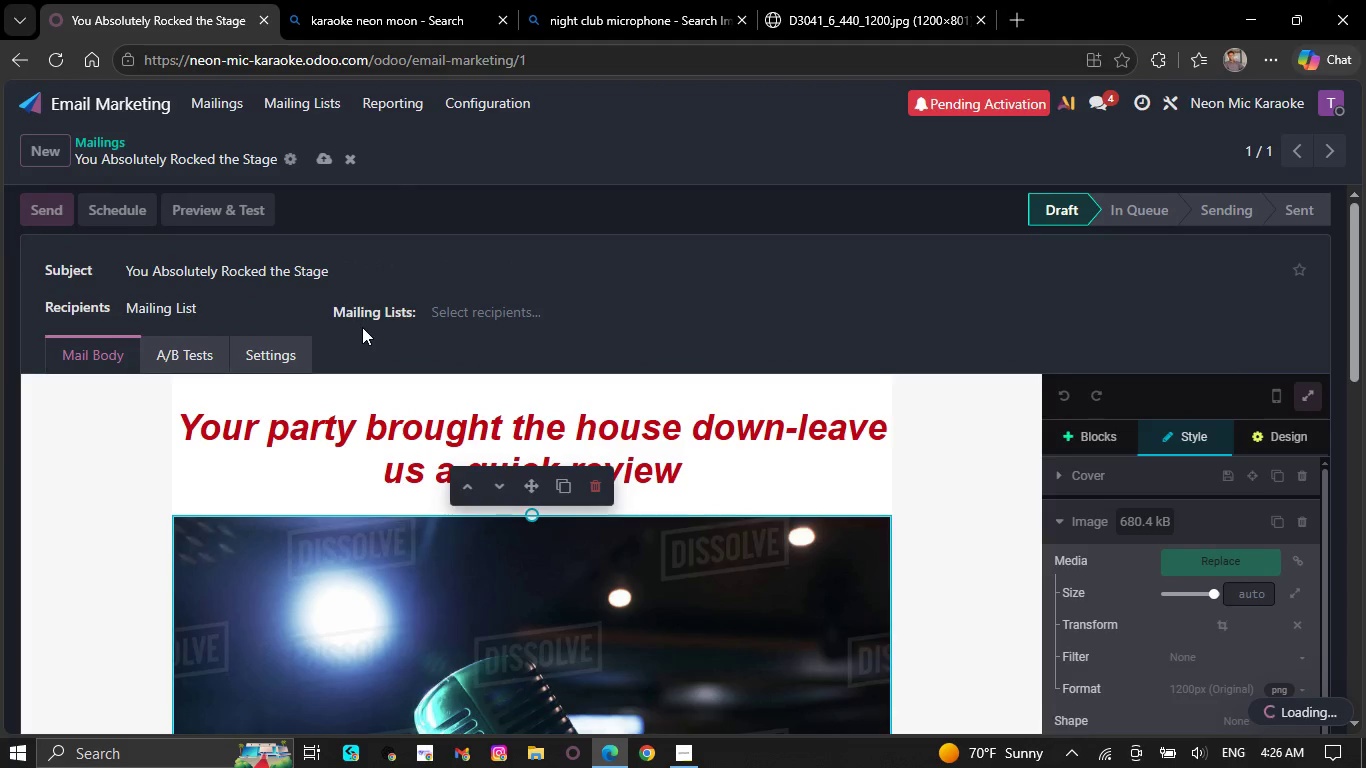 
left_click([217, 104])
 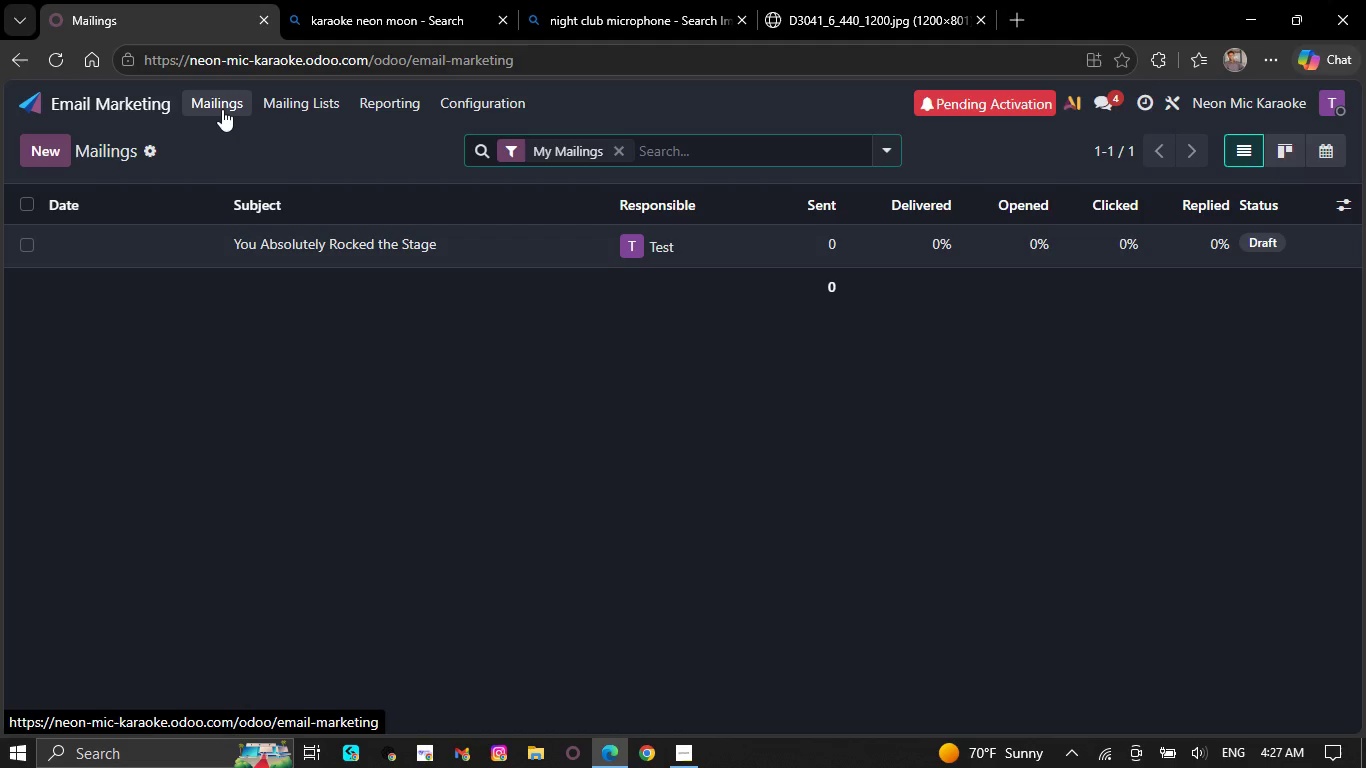 
wait(58.16)
 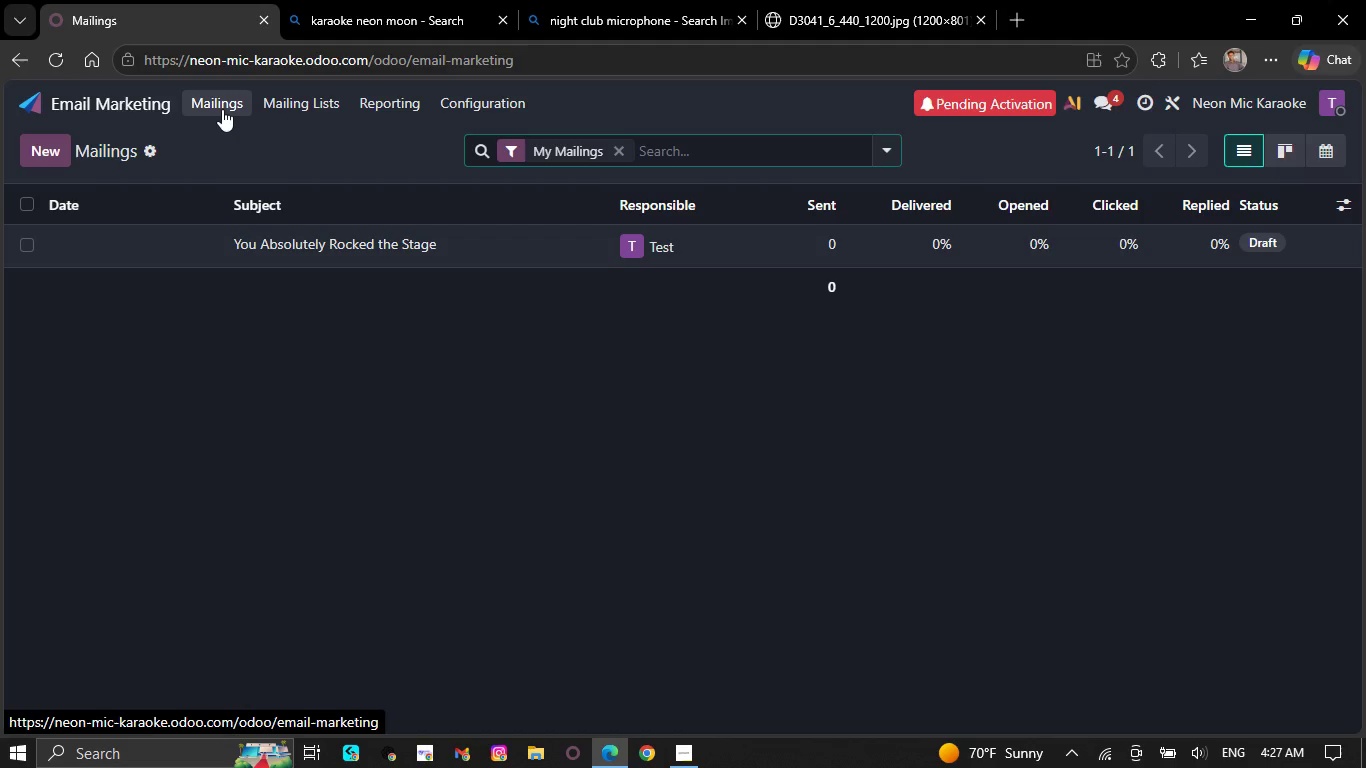 
left_click([44, 149])
 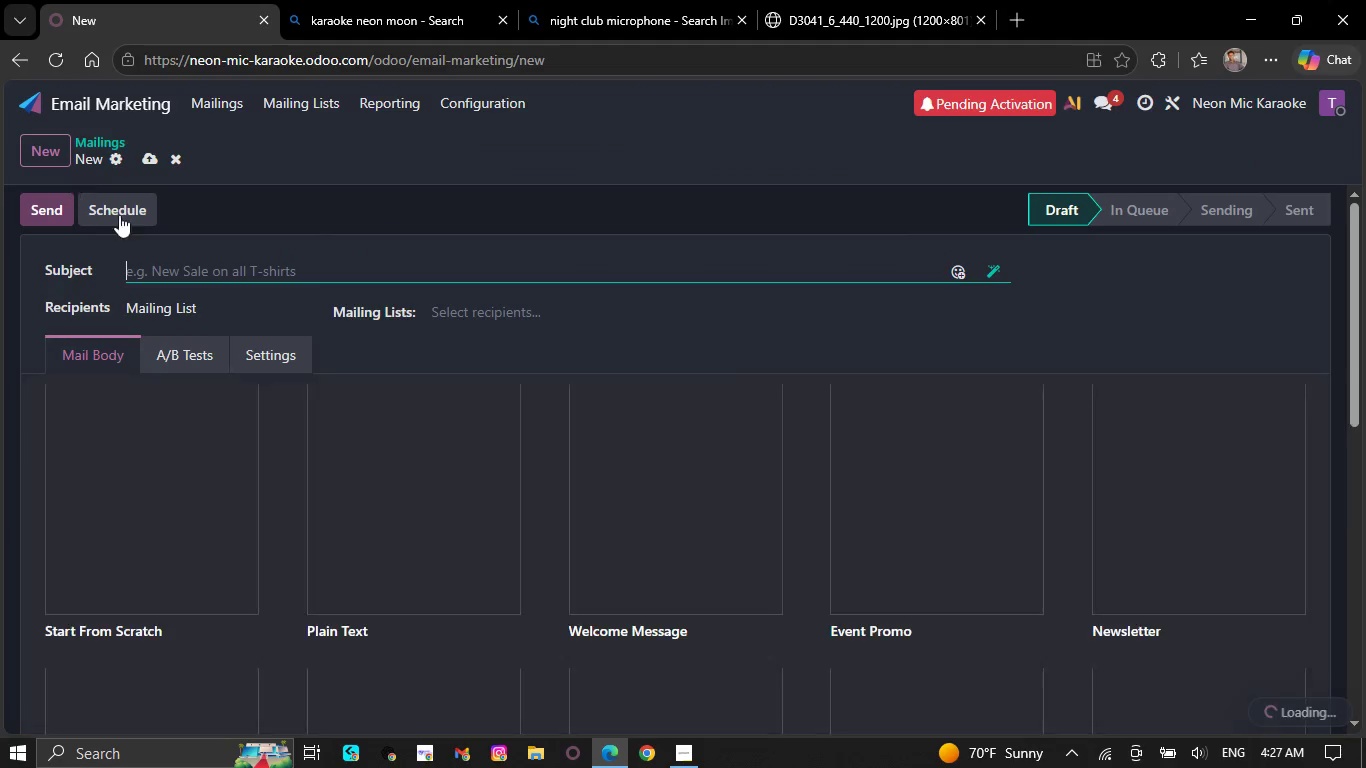 
scroll: coordinate [258, 456], scroll_direction: down, amount: 18.0
 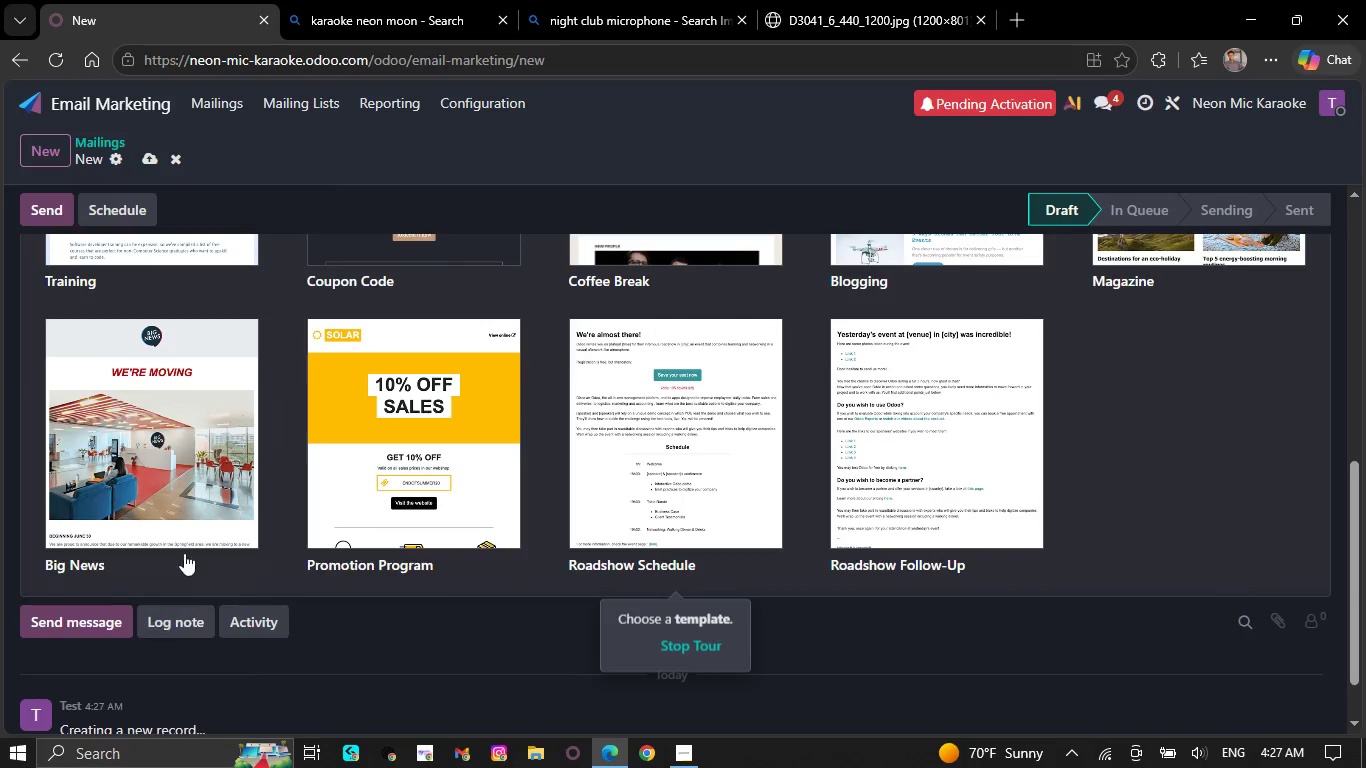 
left_click([182, 433])
 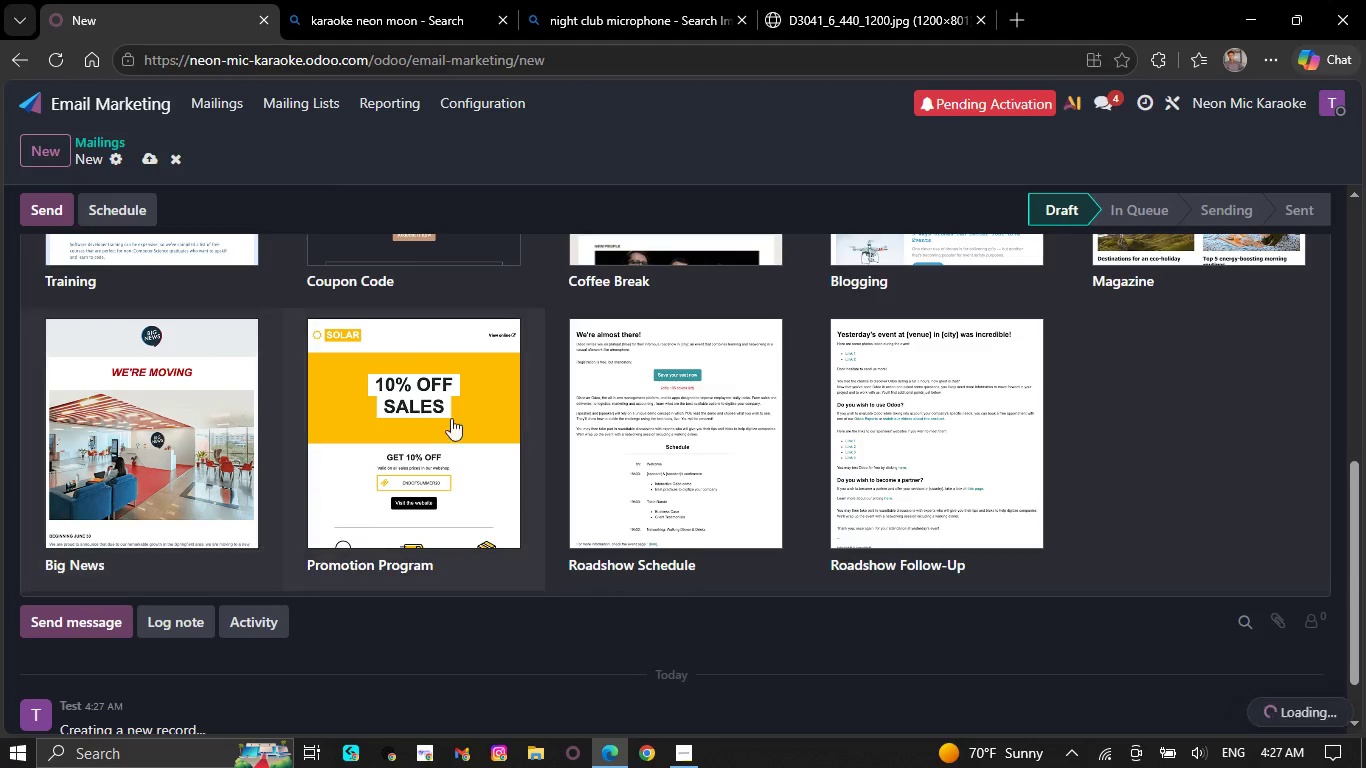 
scroll: coordinate [521, 663], scroll_direction: down, amount: 22.0
 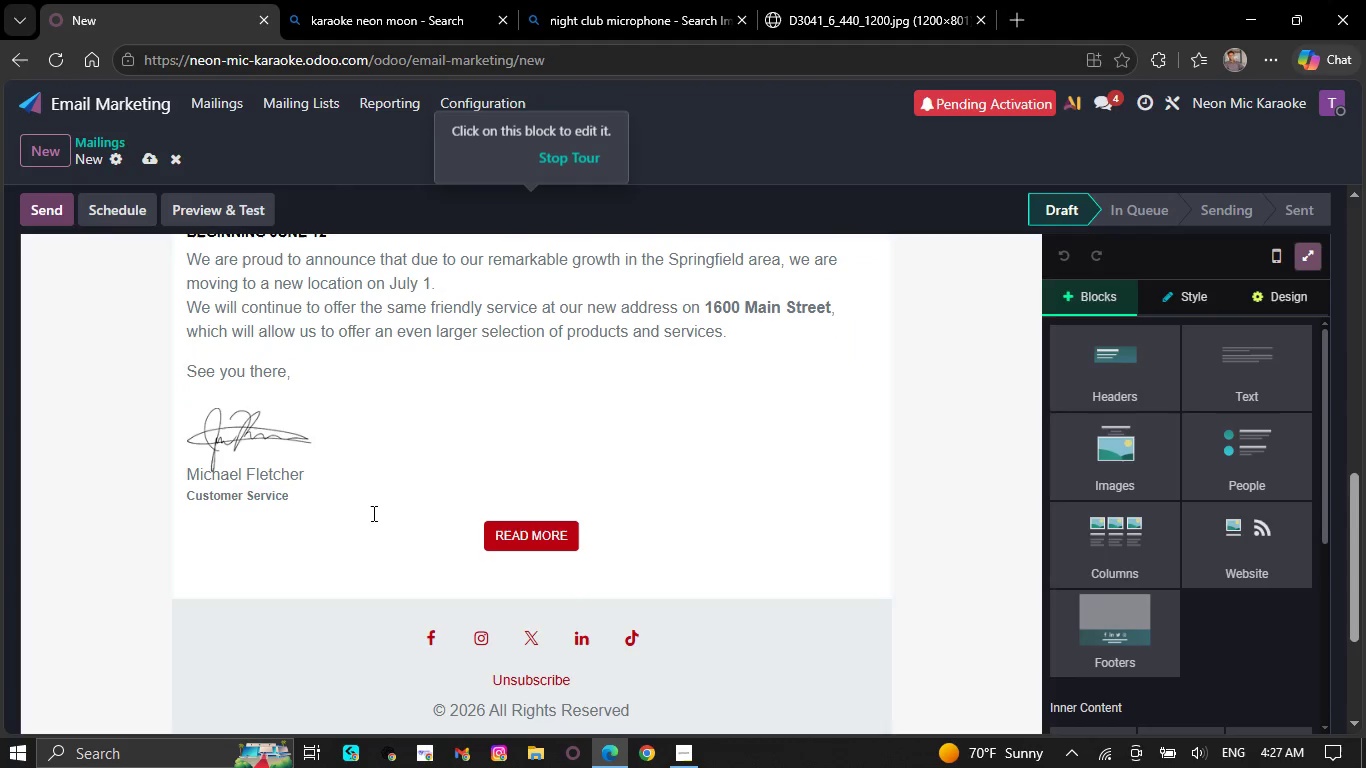 
left_click([371, 496])
 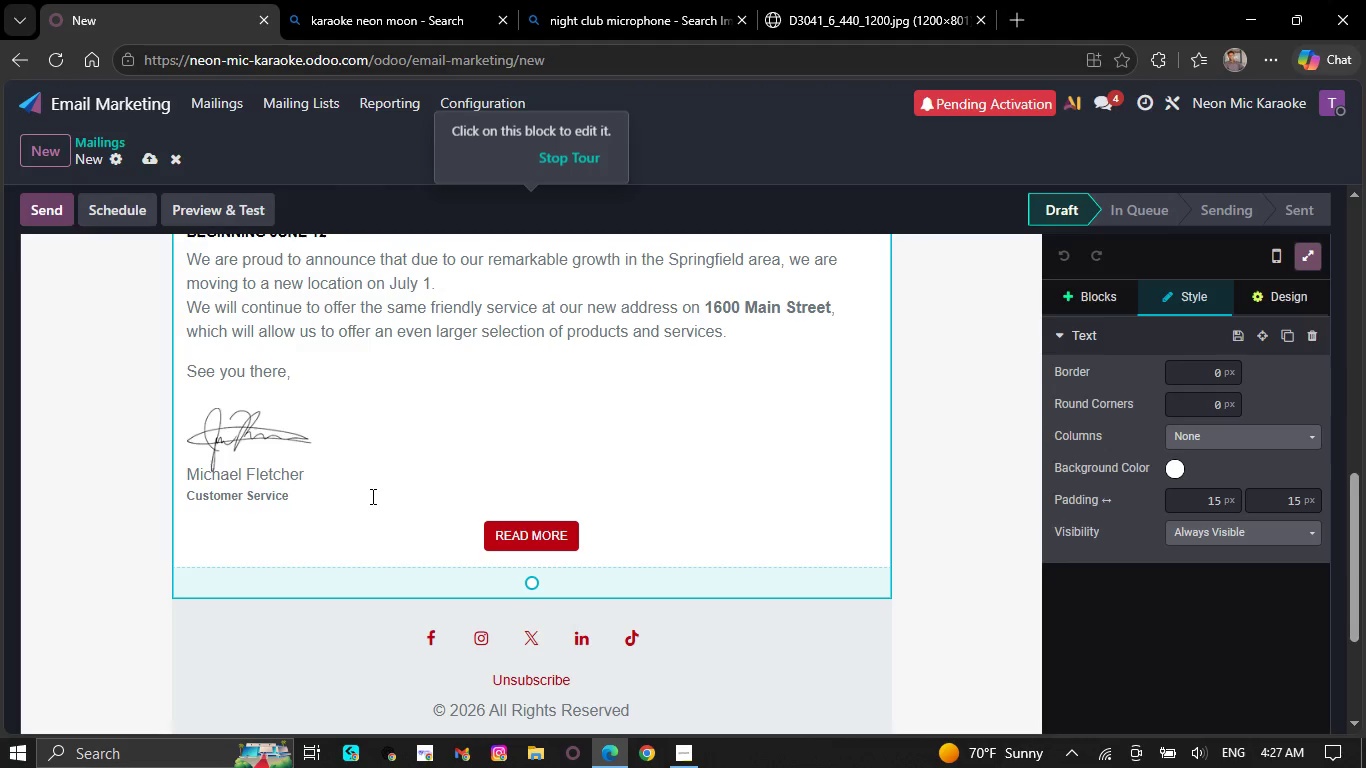 
key(Backspace)
 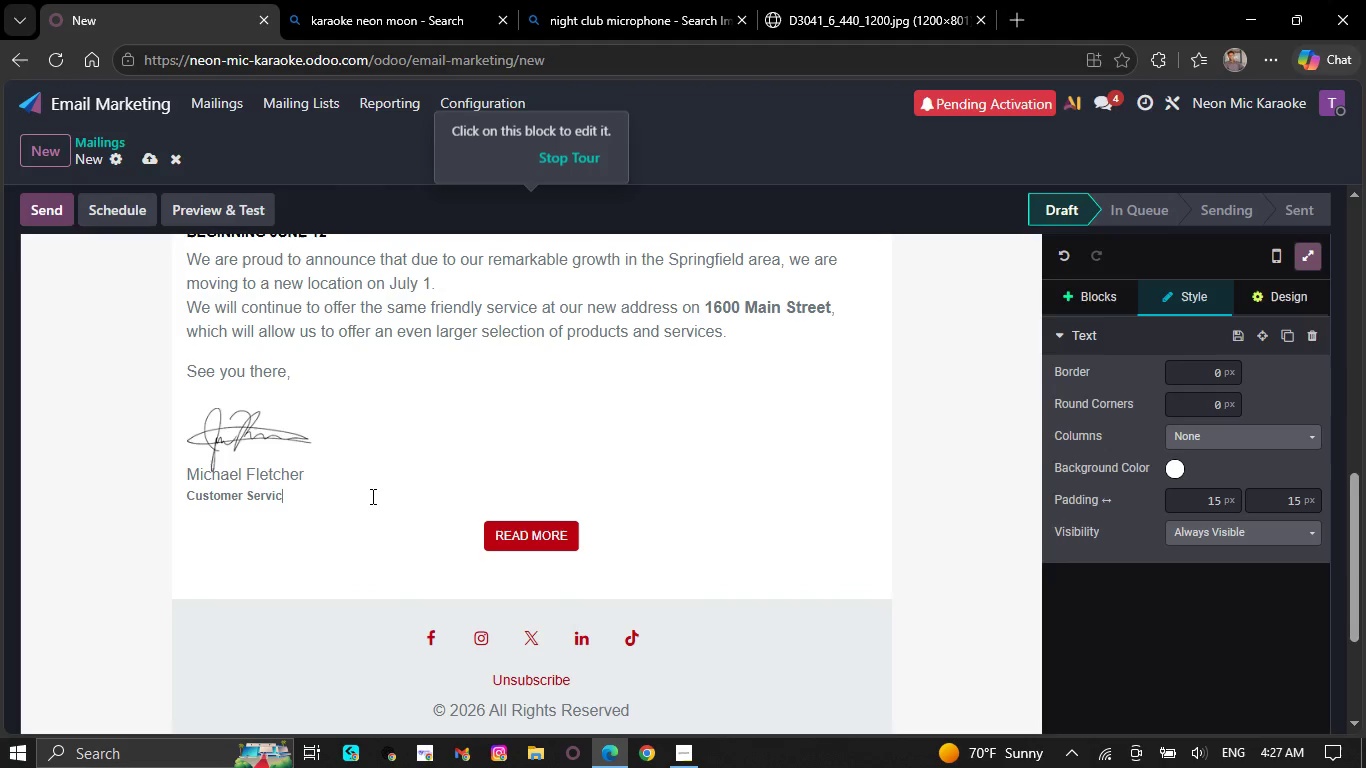 
key(Backspace)
 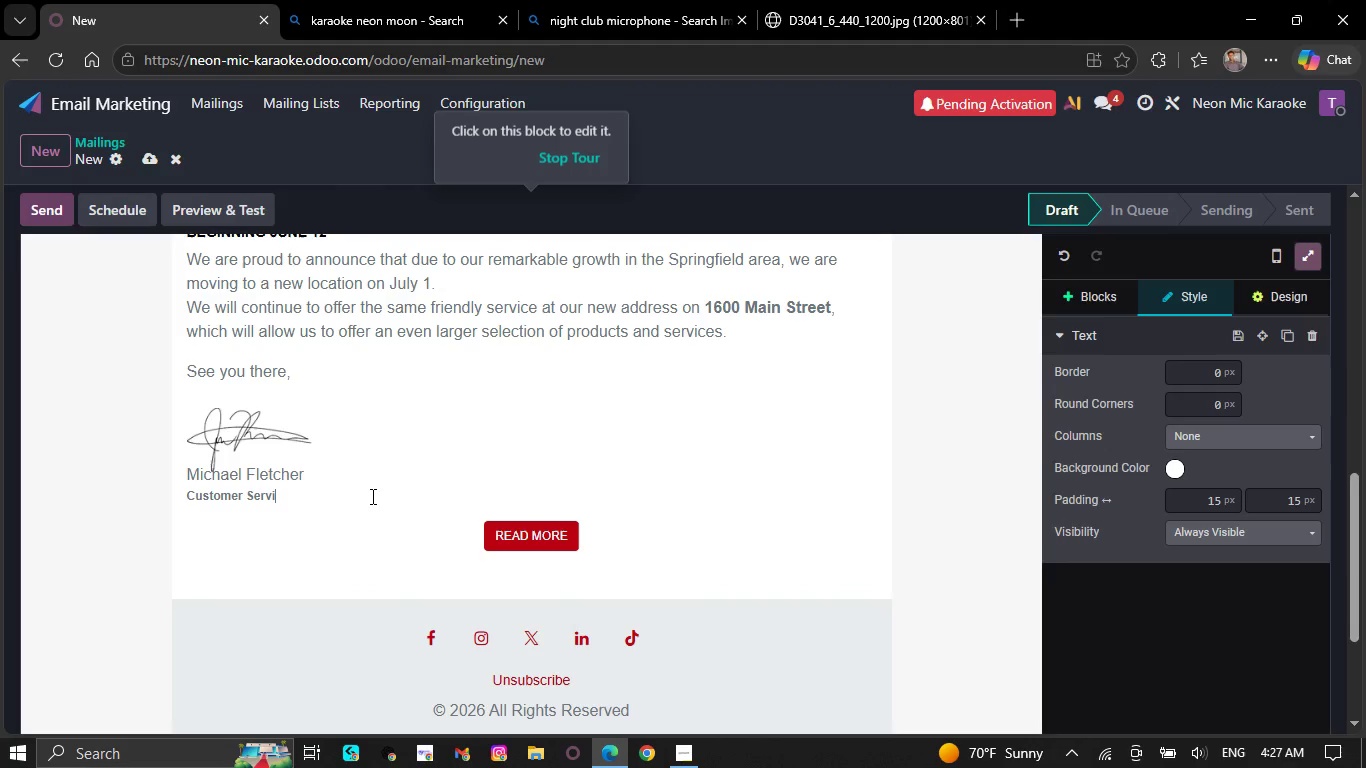 
key(Backspace)
 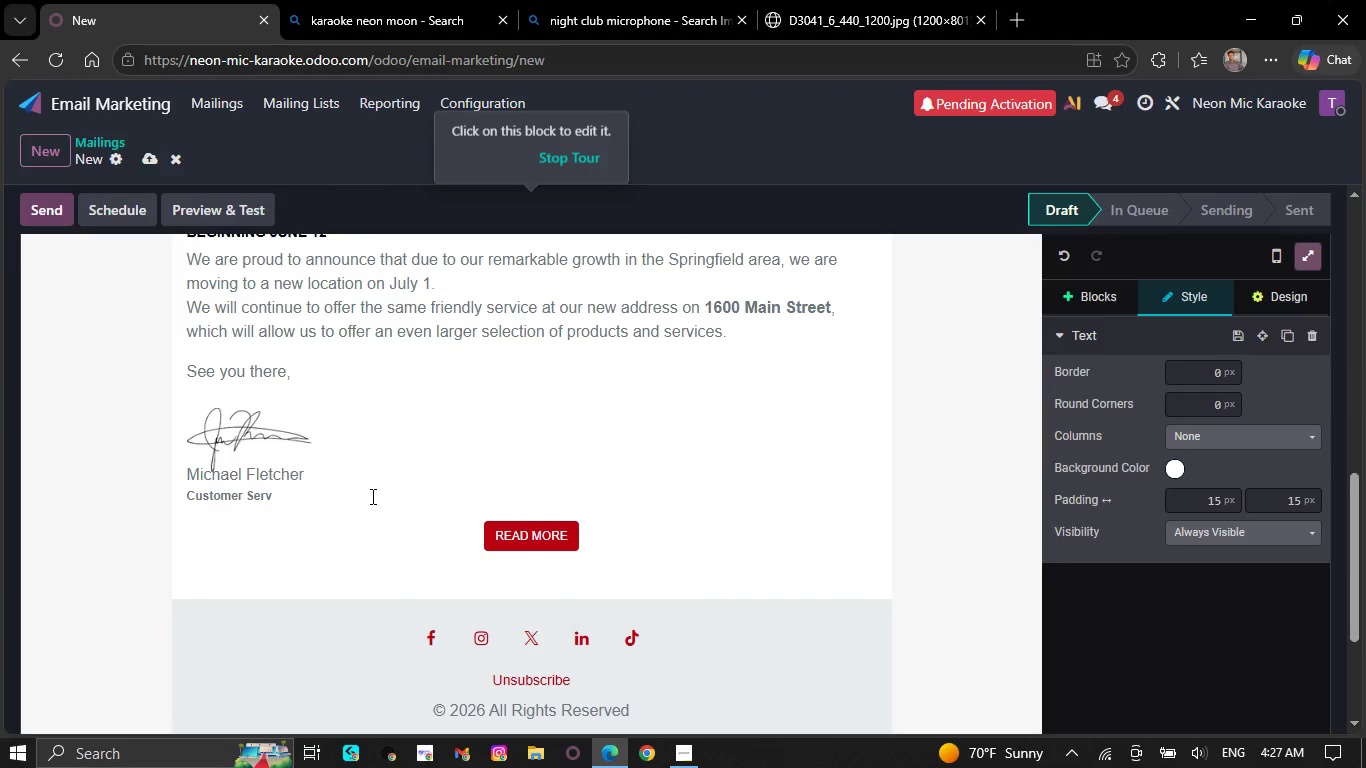 
key(Backspace)
 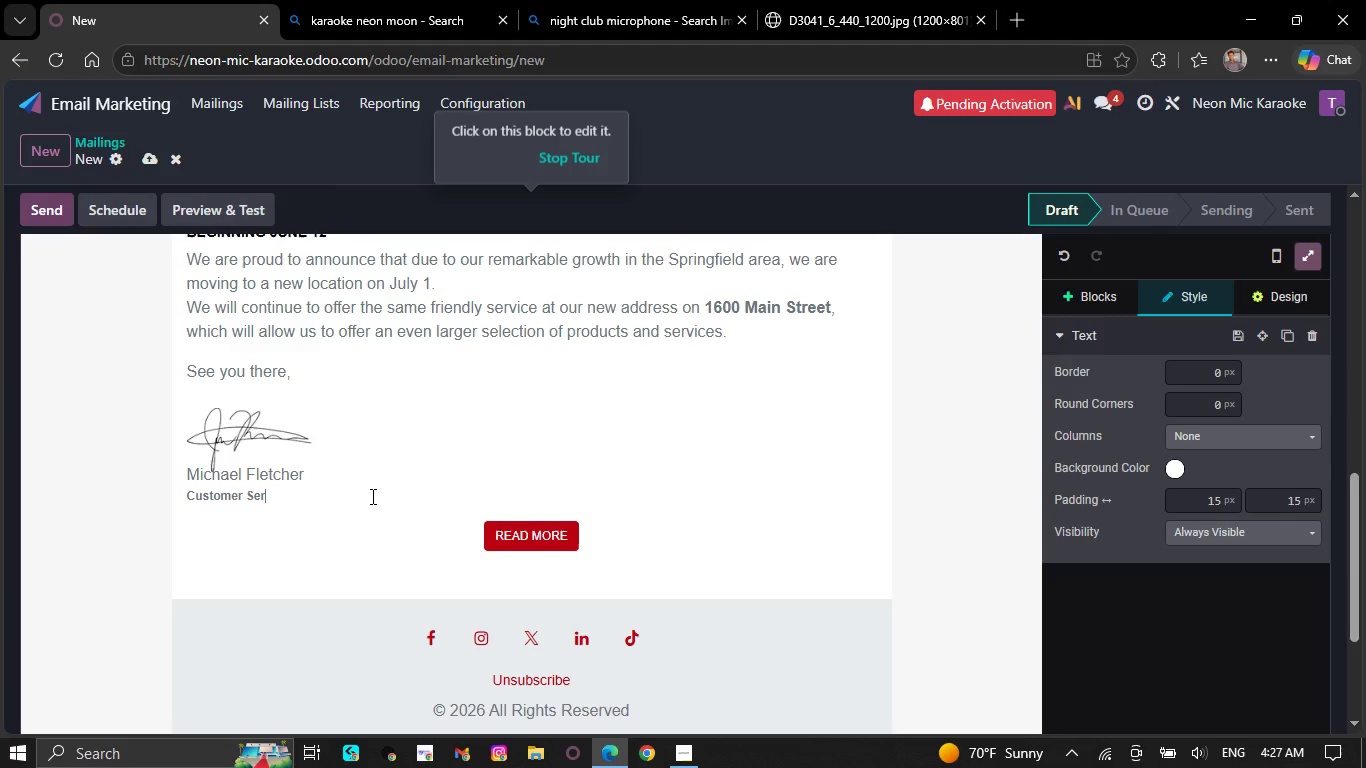 
key(Backspace)
 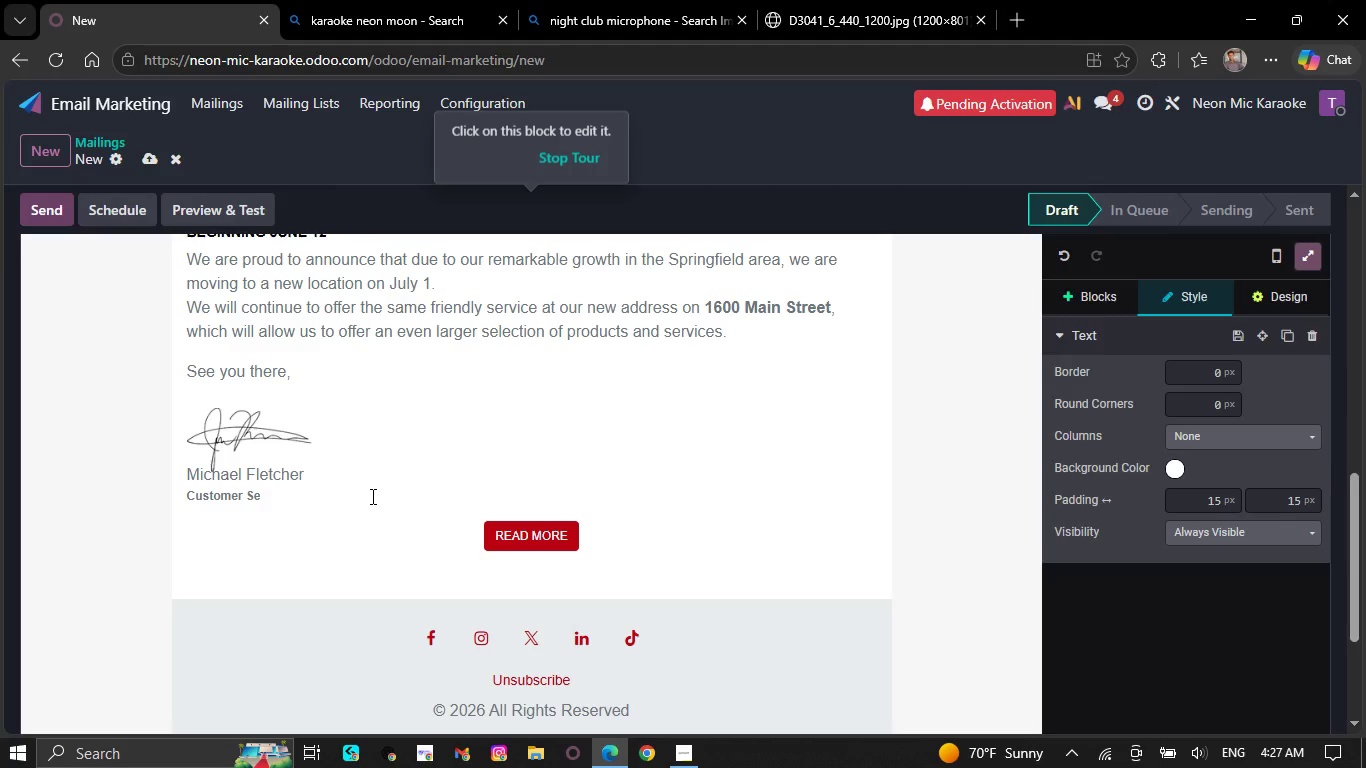 
key(Backspace)
 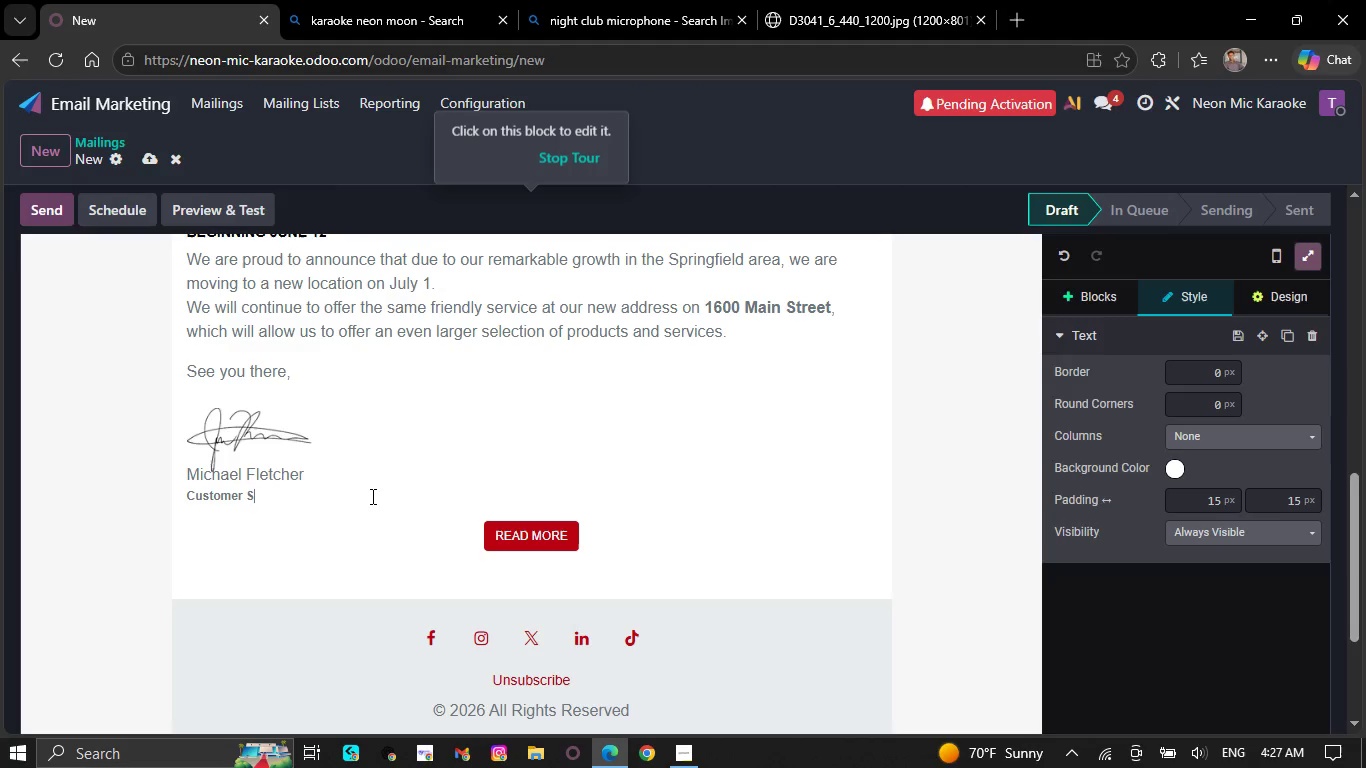 
key(Backspace)
 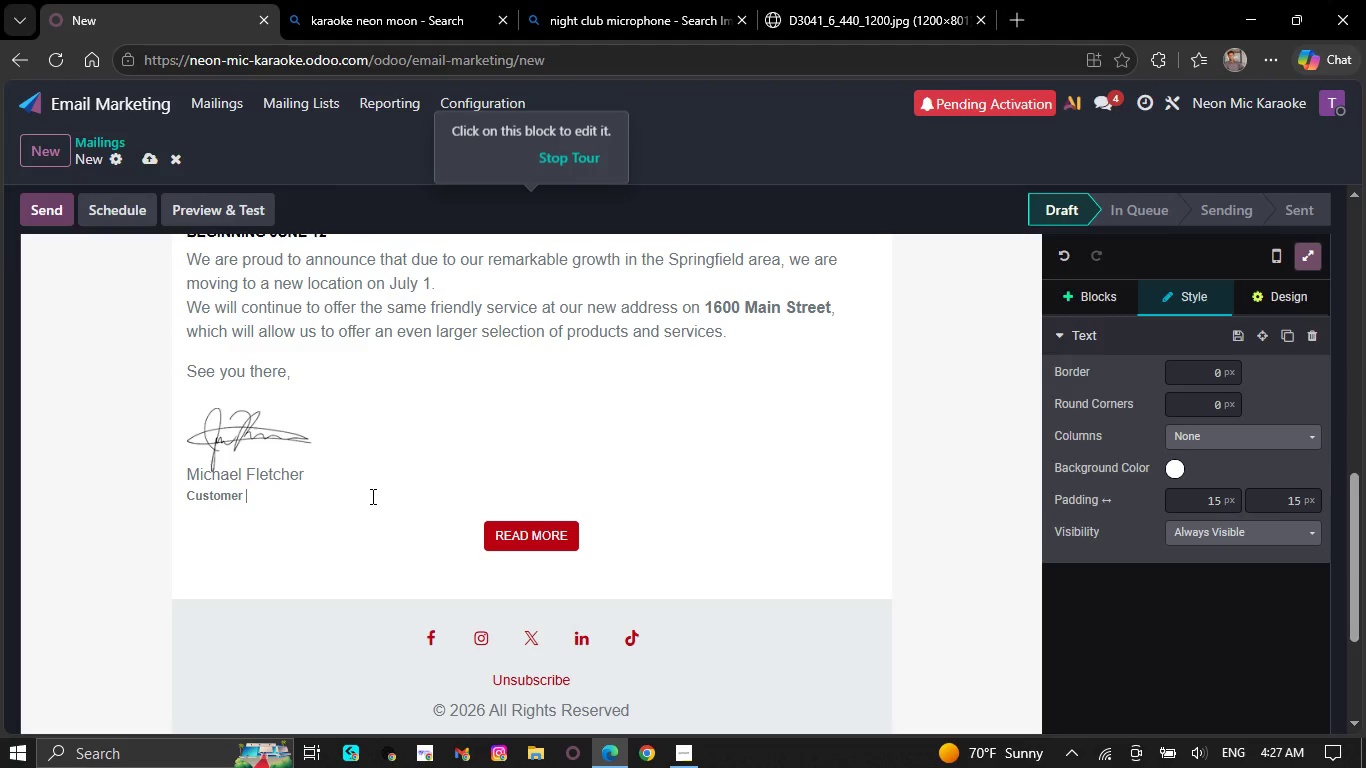 
key(Backspace)
 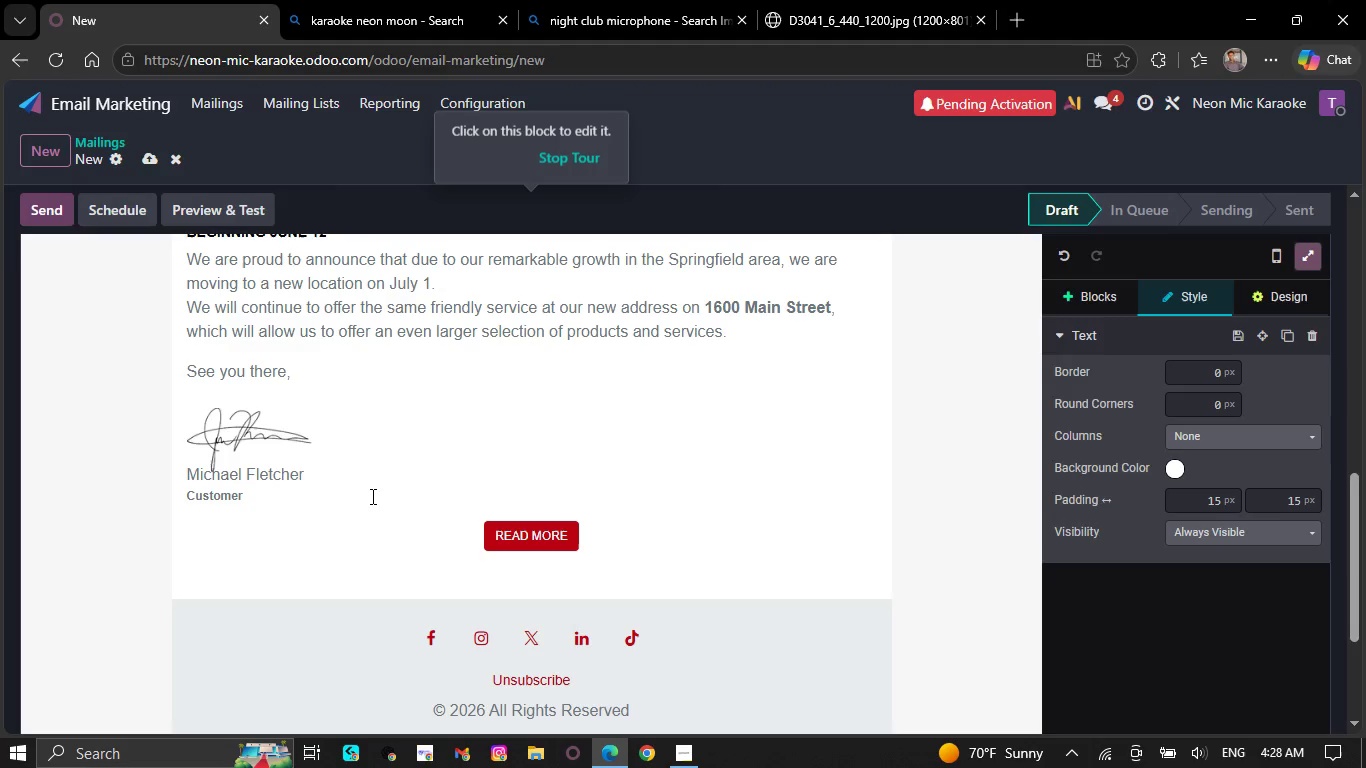 
key(Backspace)
 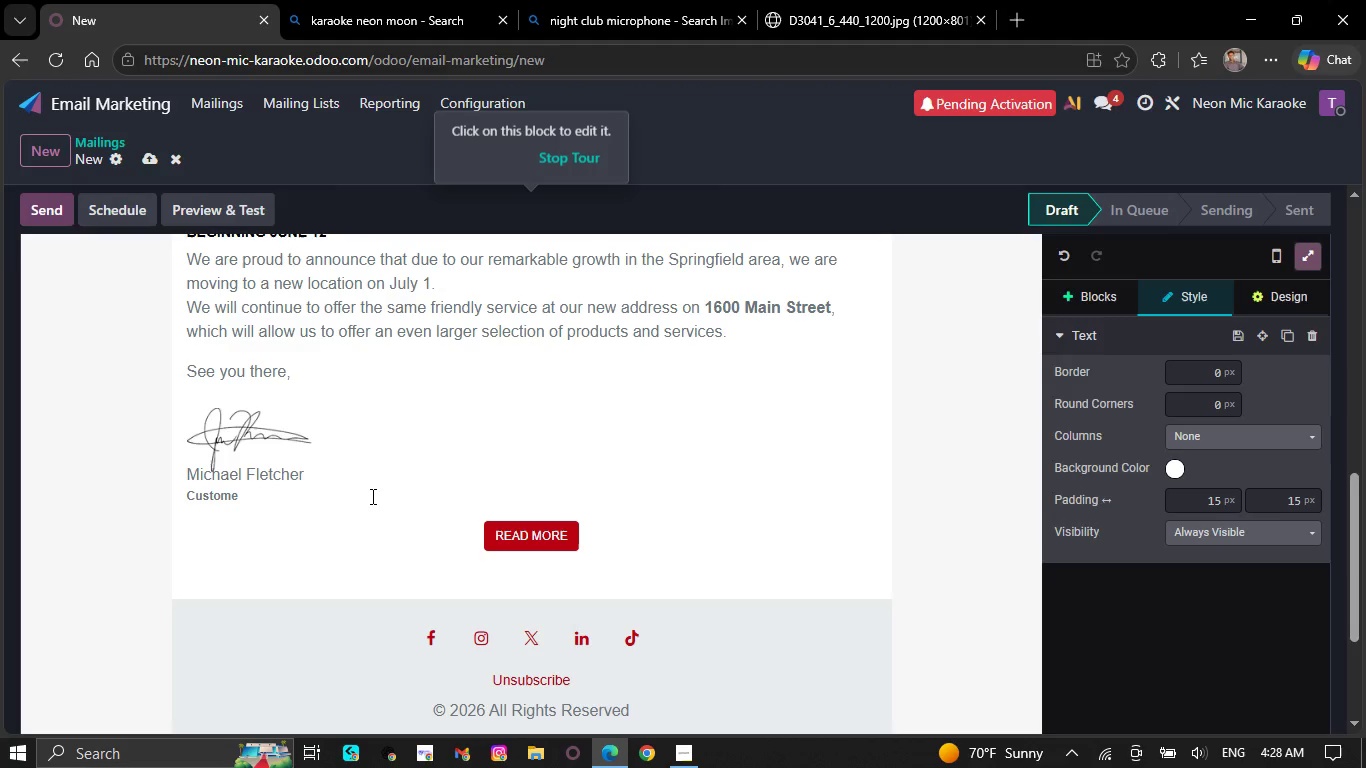 
key(Backspace)
 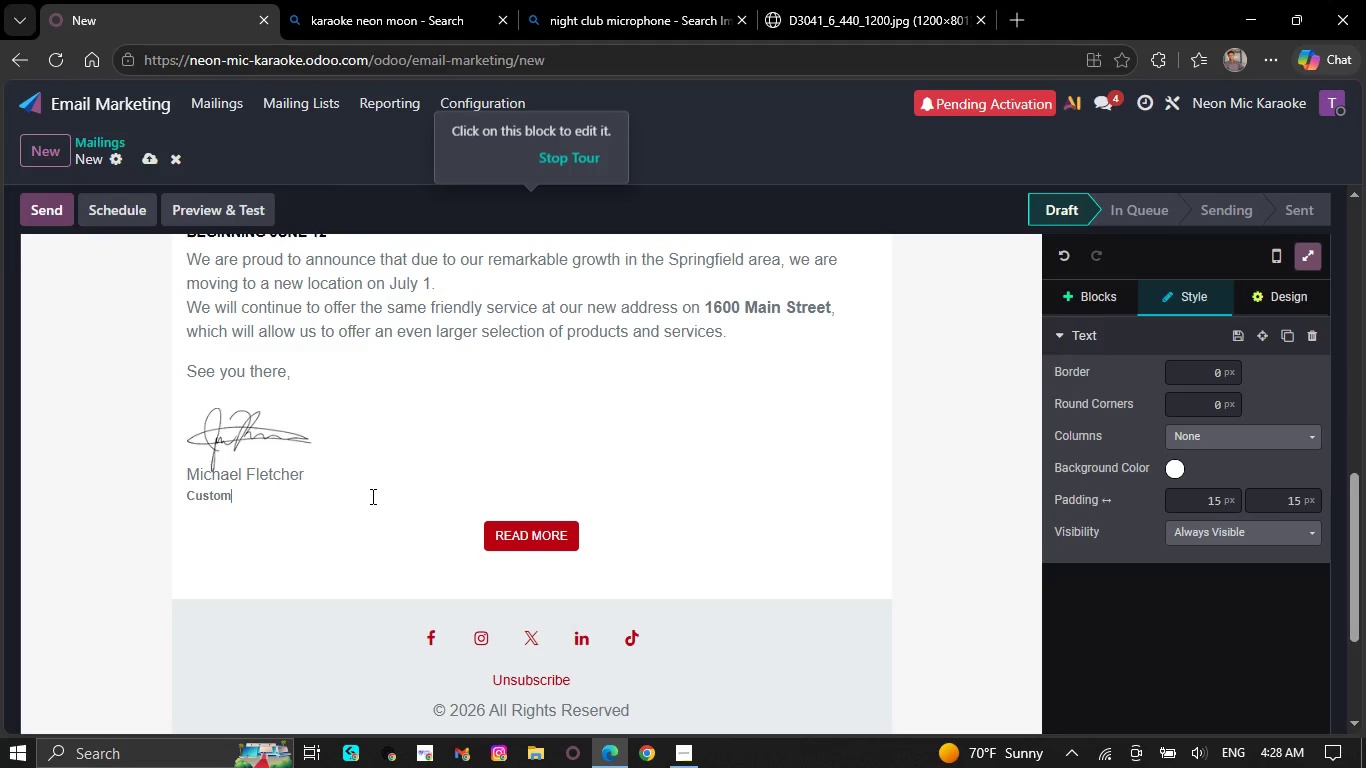 
key(Backspace)
 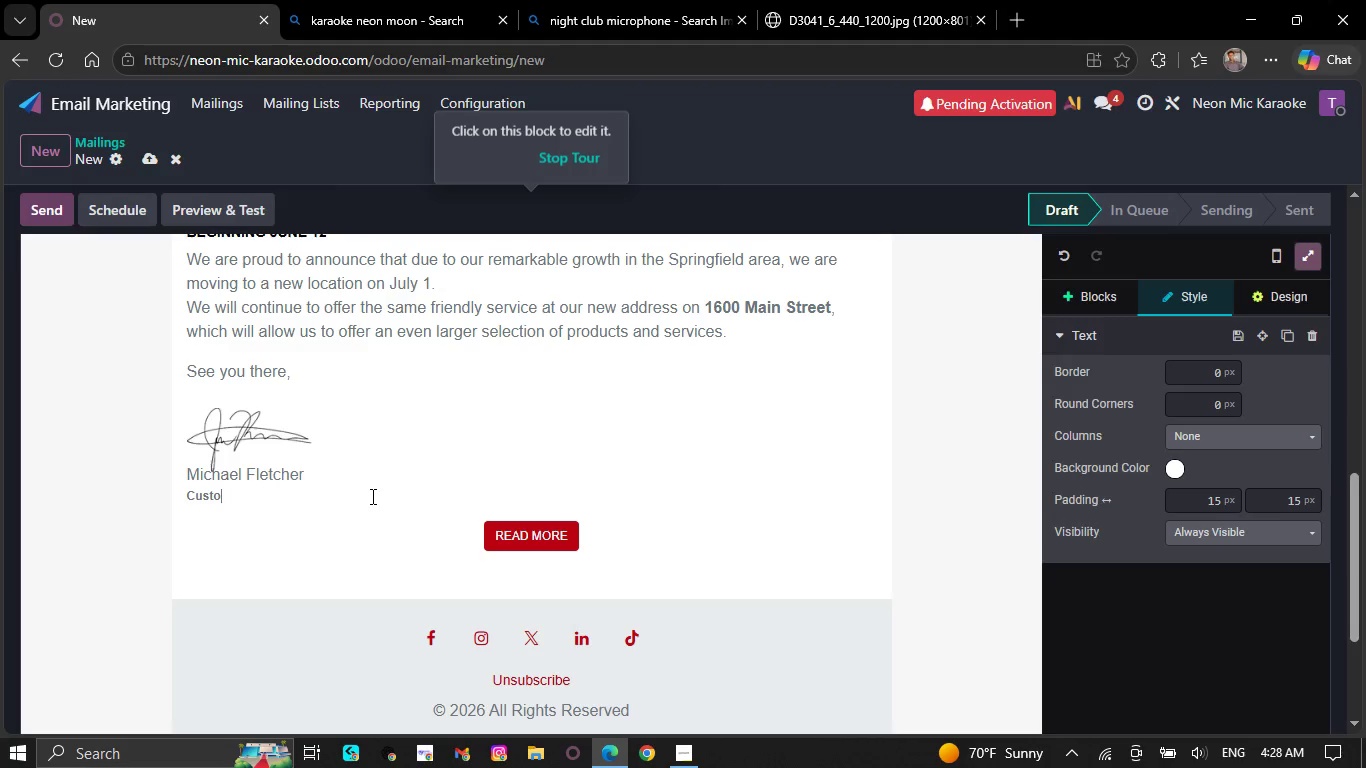 
key(Backspace)
 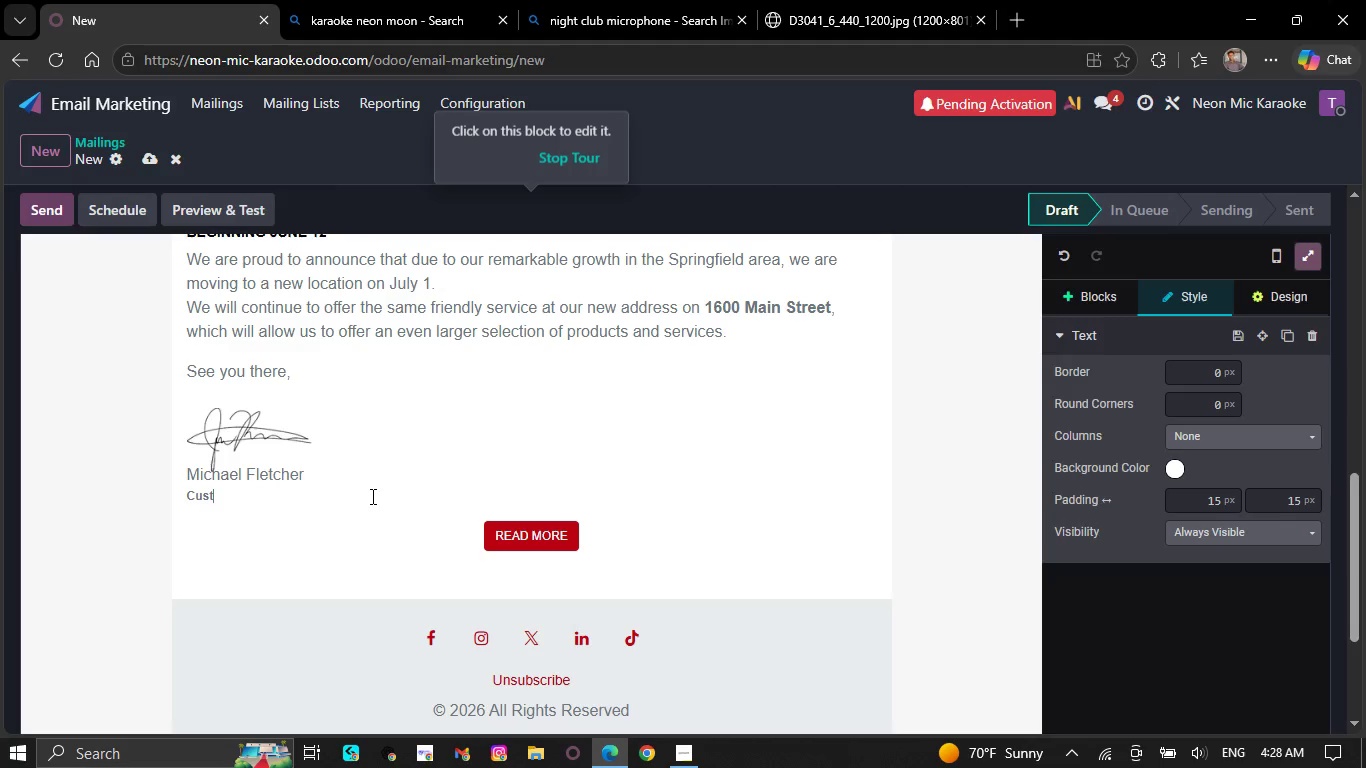 
key(Backspace)
 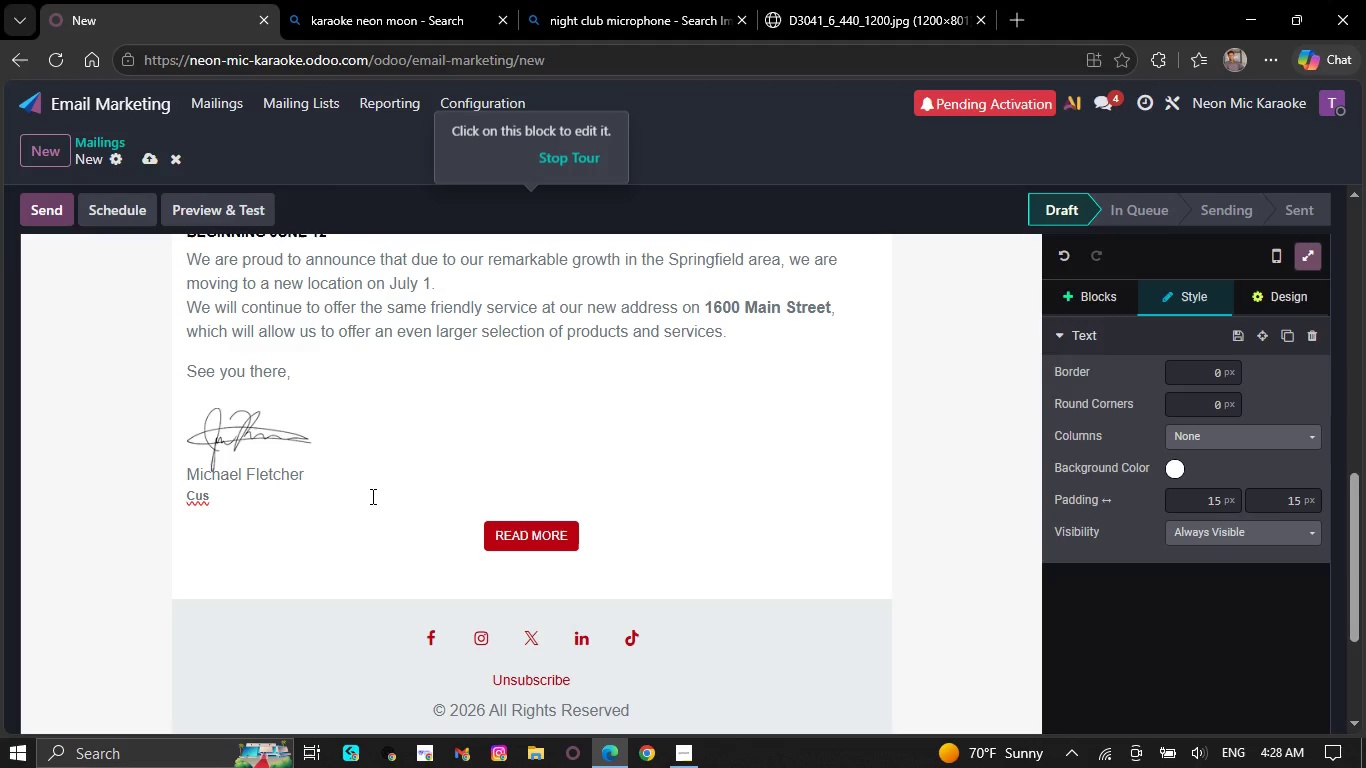 
key(Backspace)
 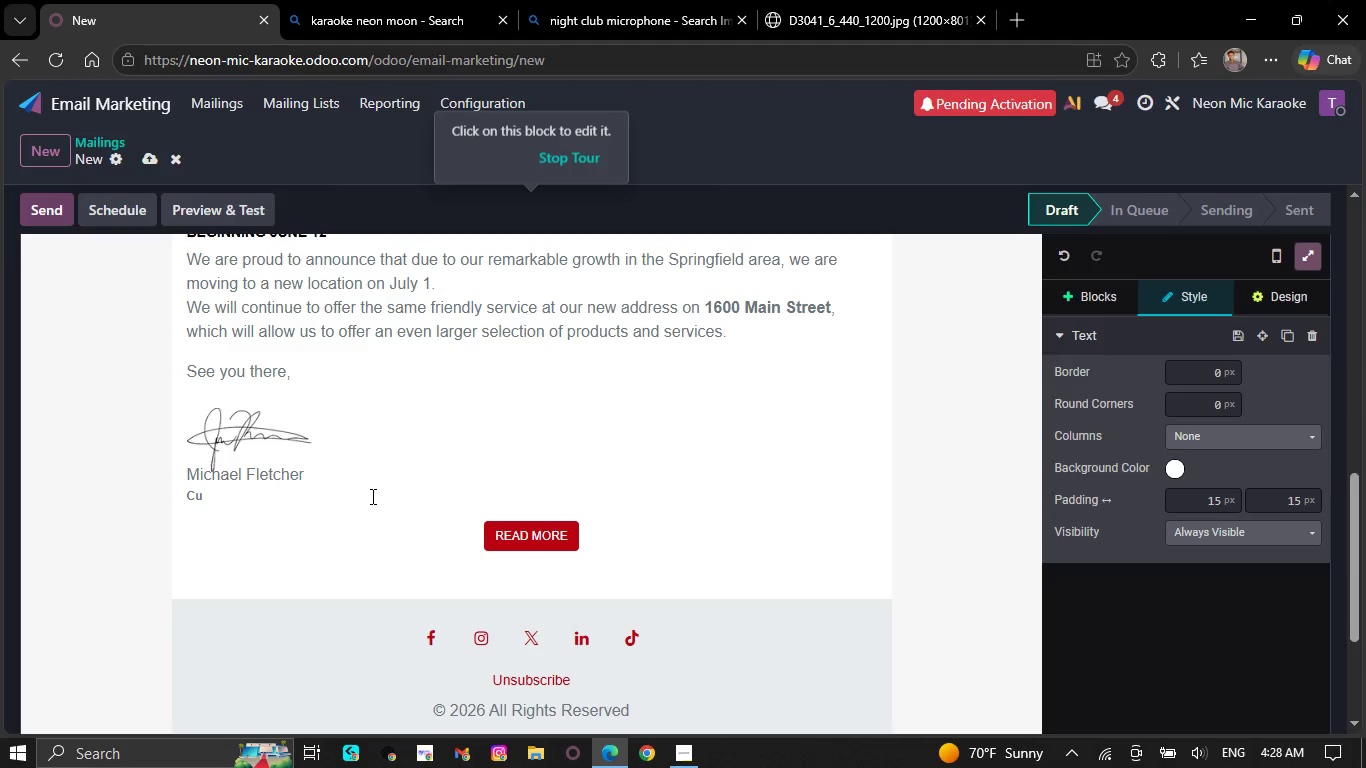 
key(Backspace)
 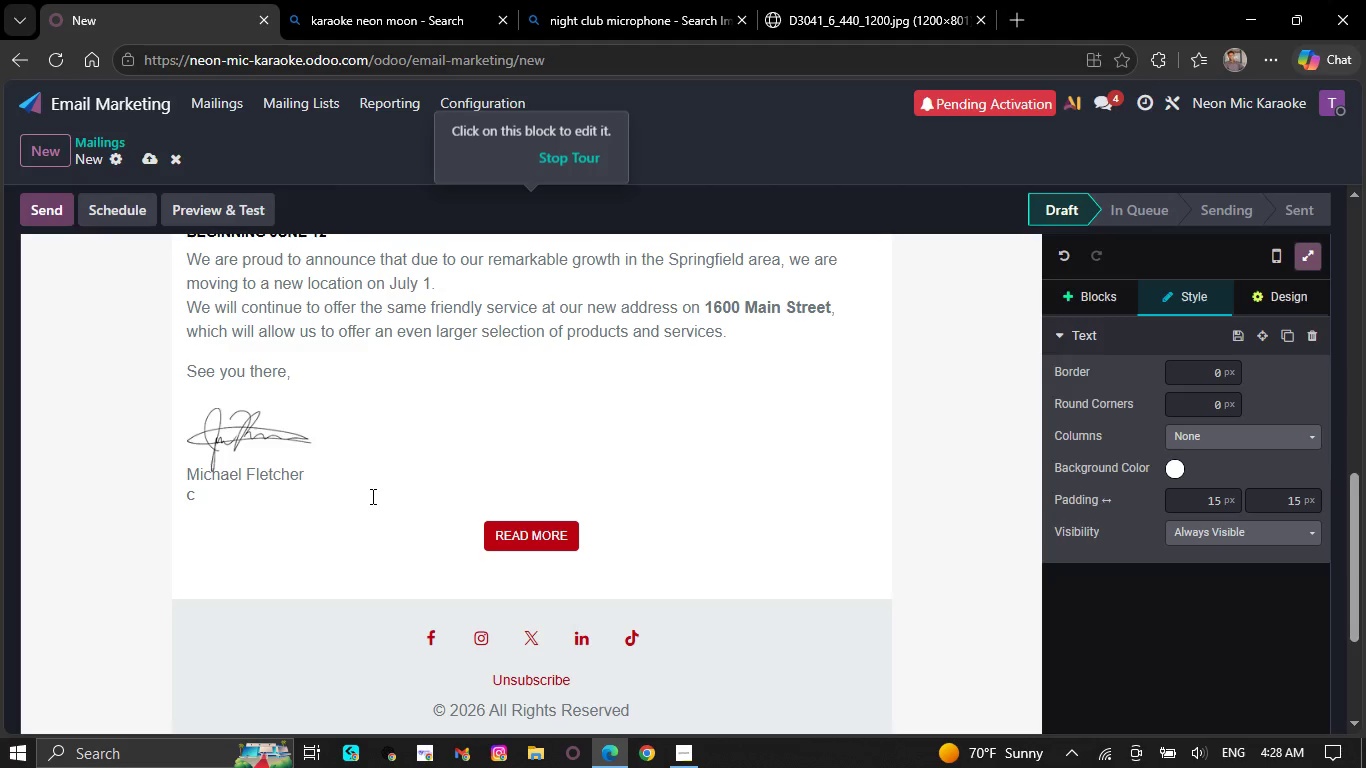 
key(Backspace)
 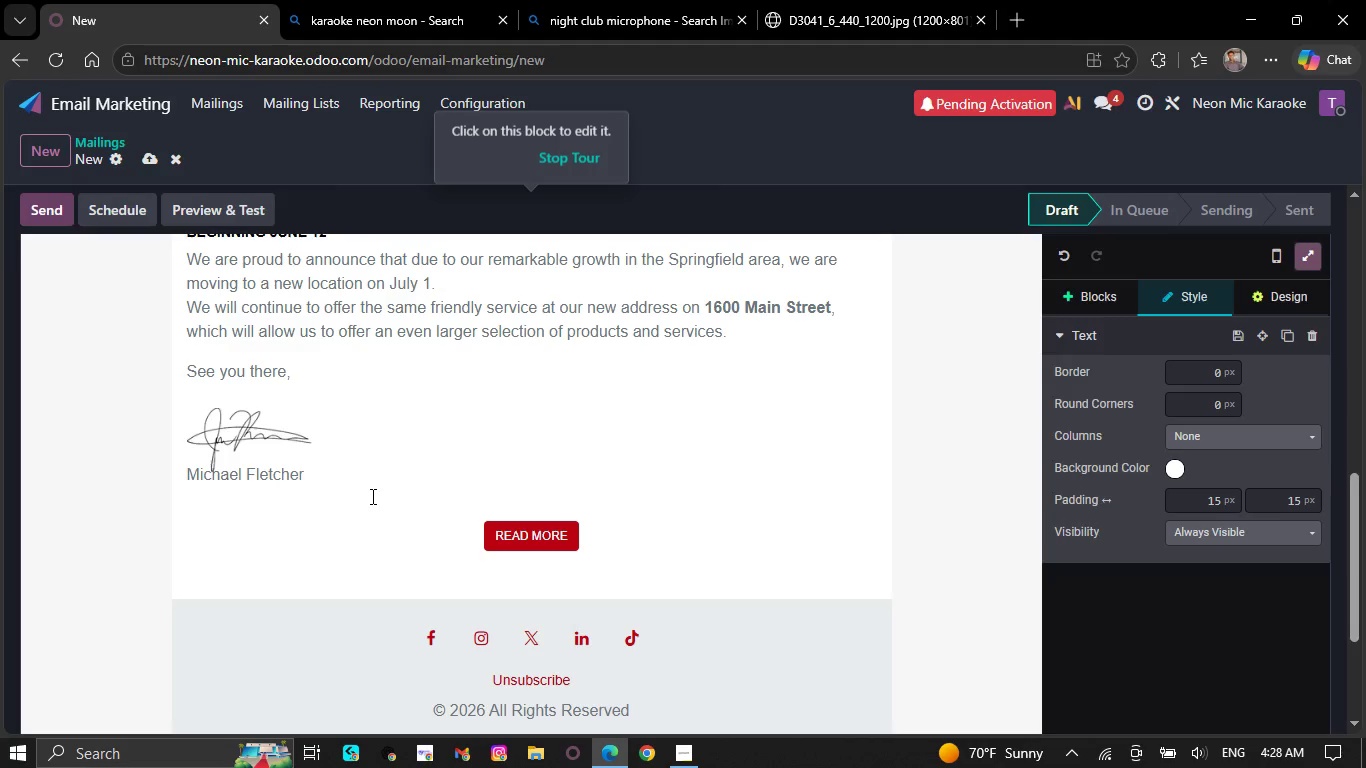 
wait(5.03)
 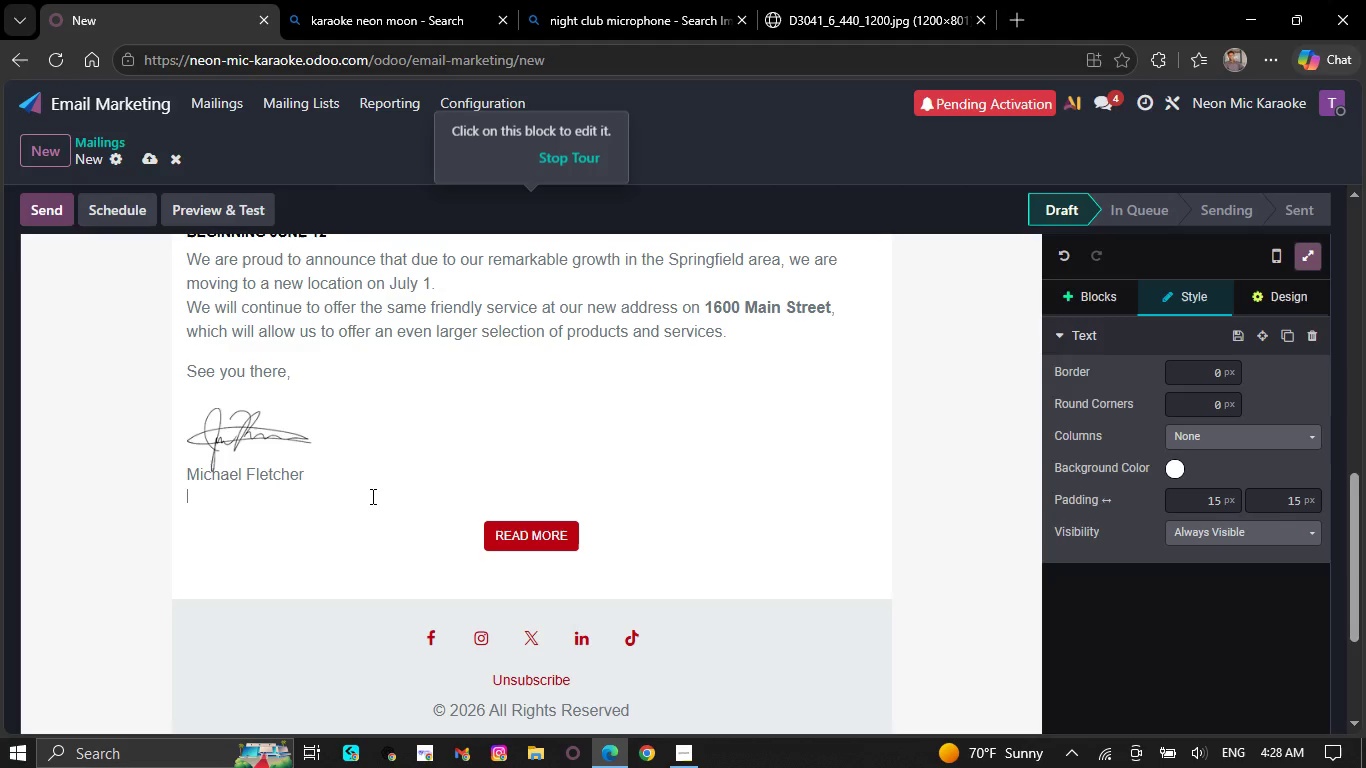 
key(Backspace)
 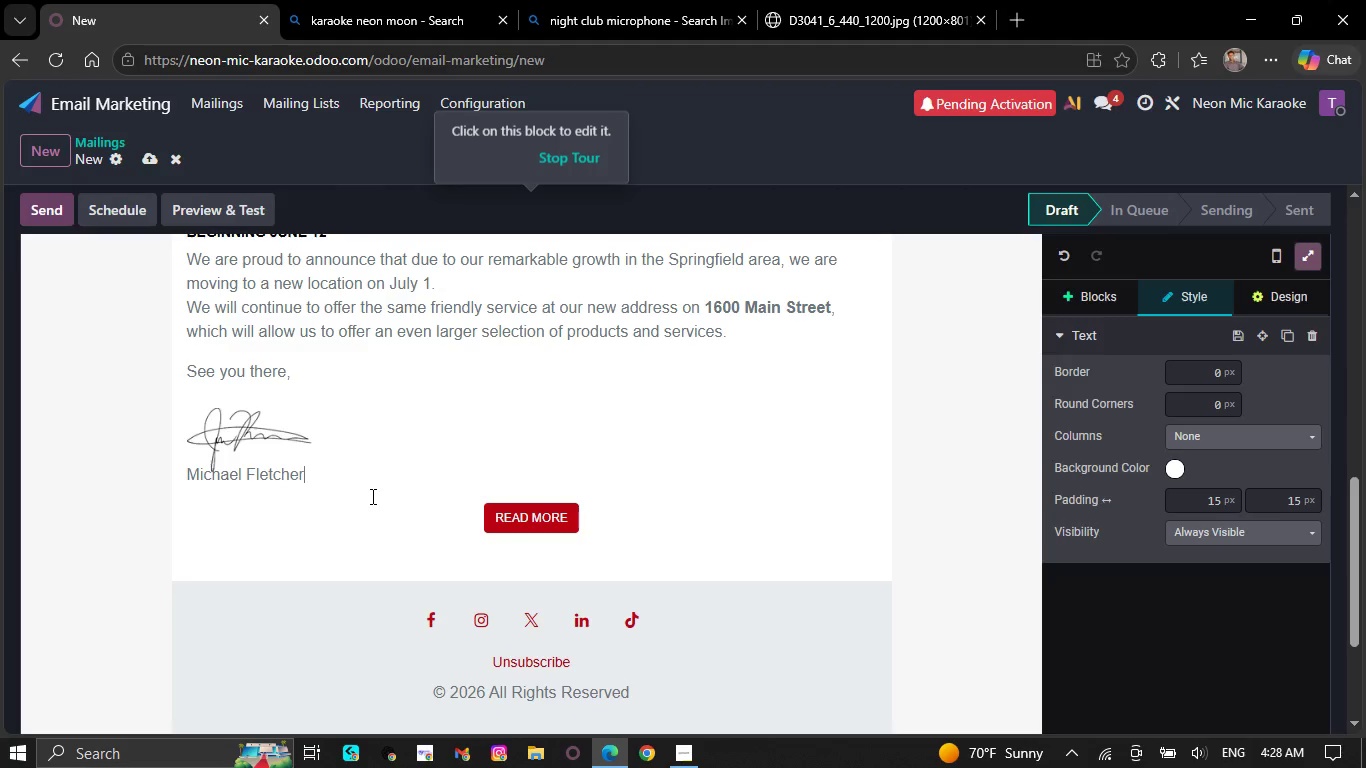 
key(Backspace)
 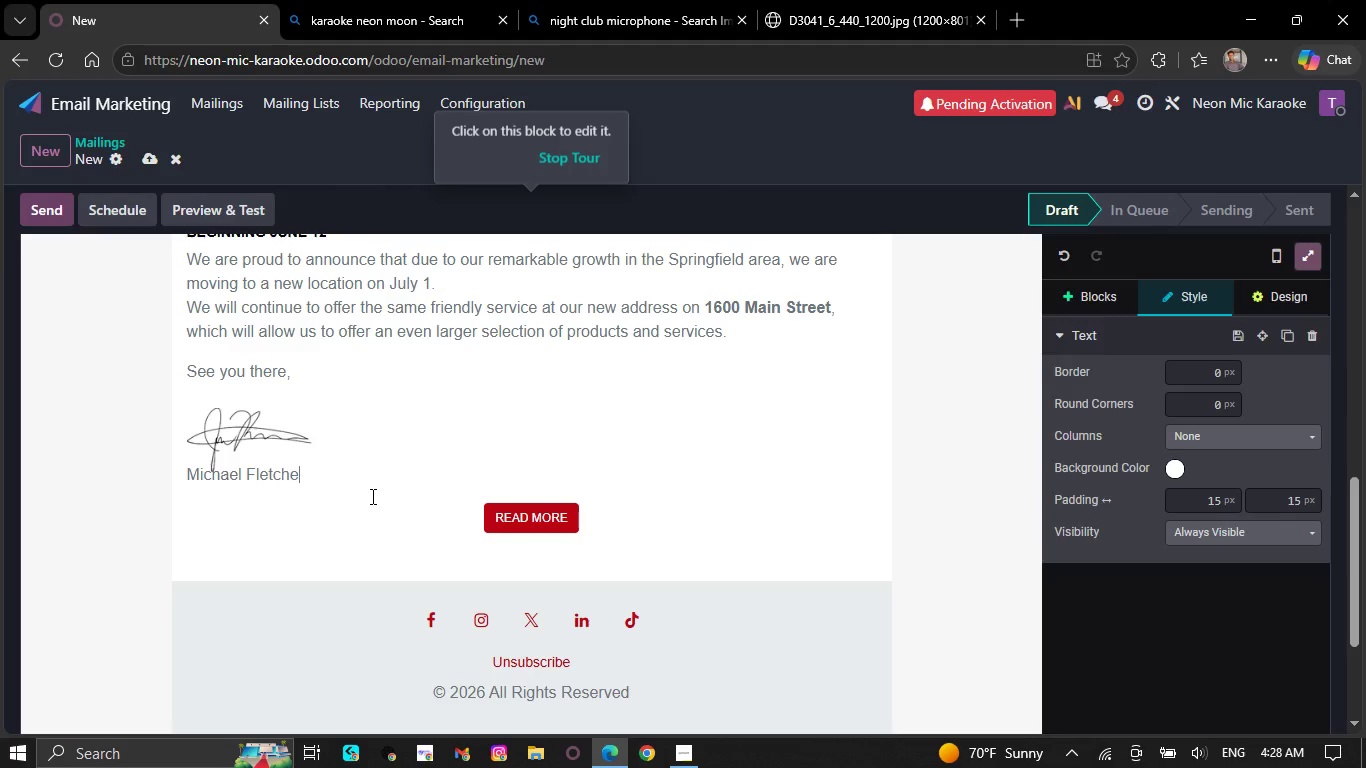 
key(Backspace)
 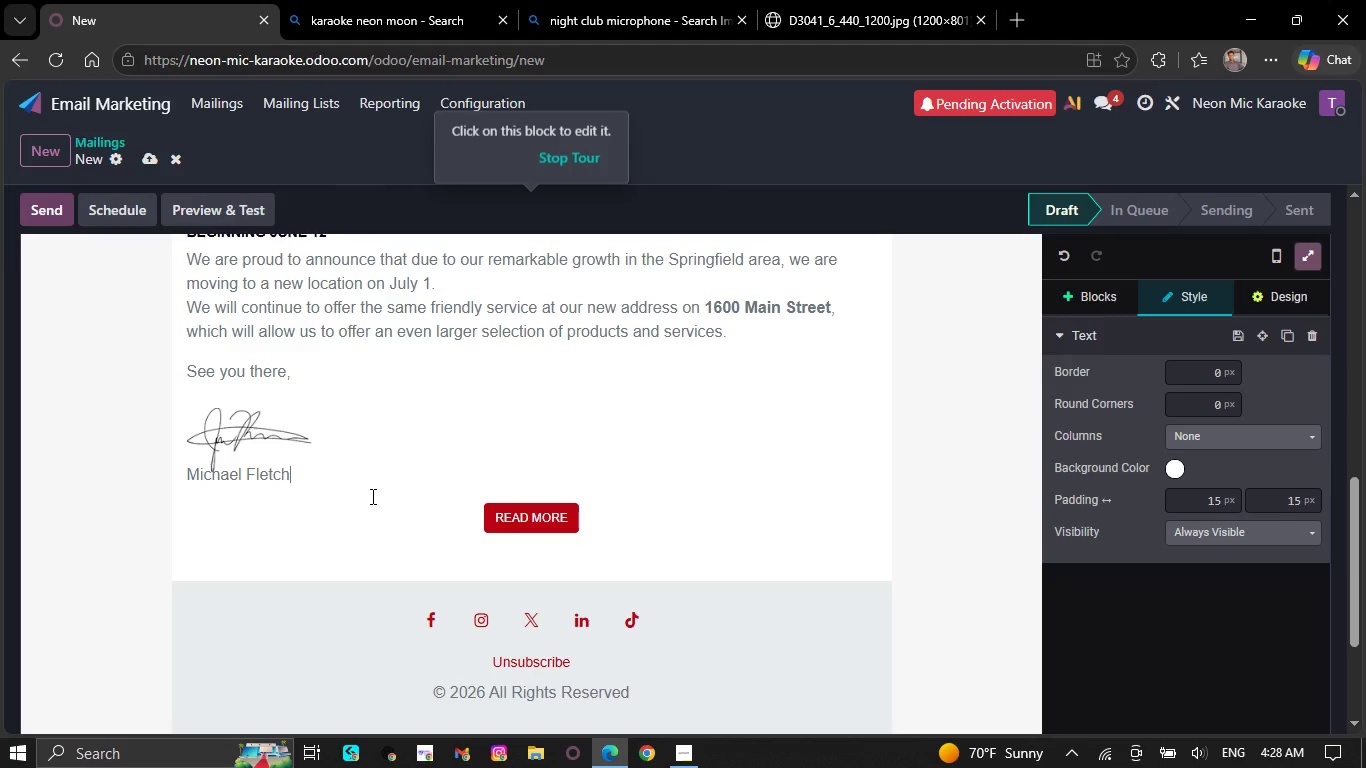 
key(Backspace)
 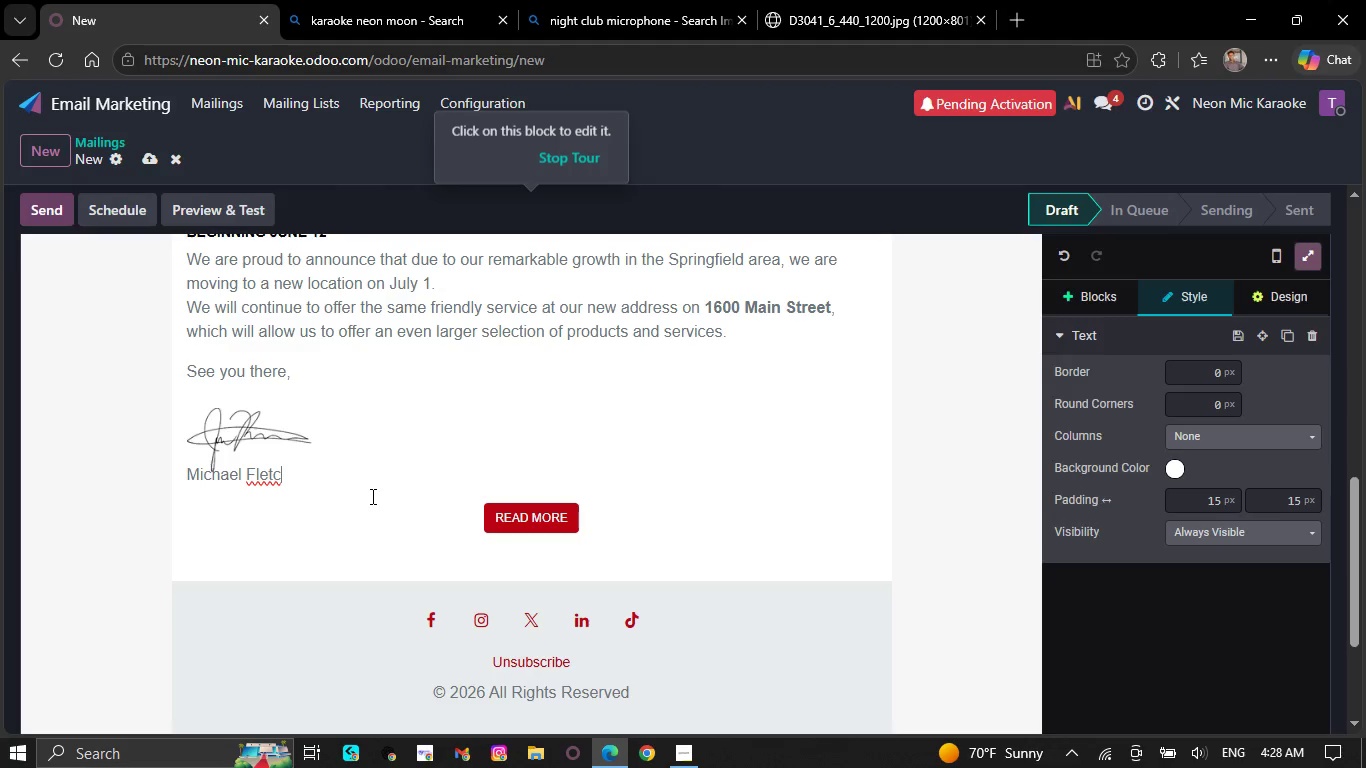 
wait(5.86)
 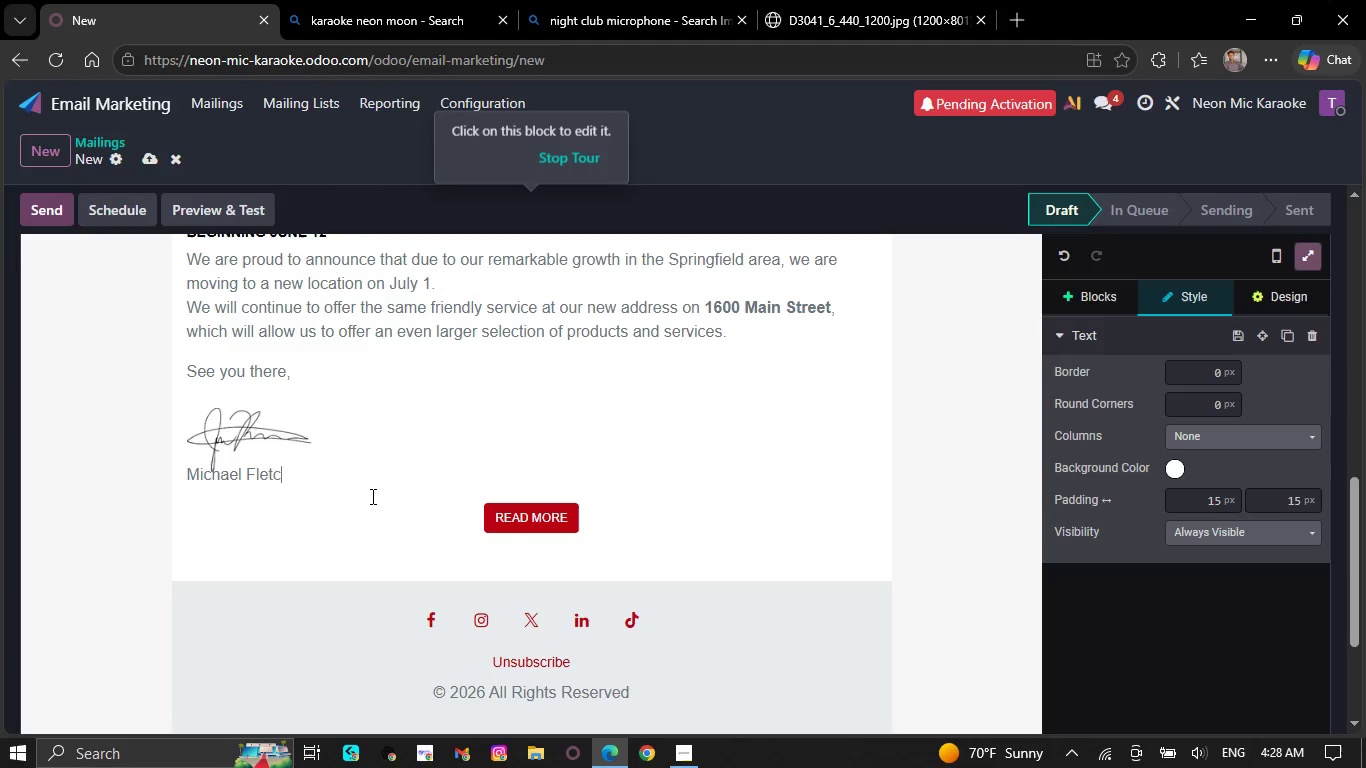 
key(Backspace)
 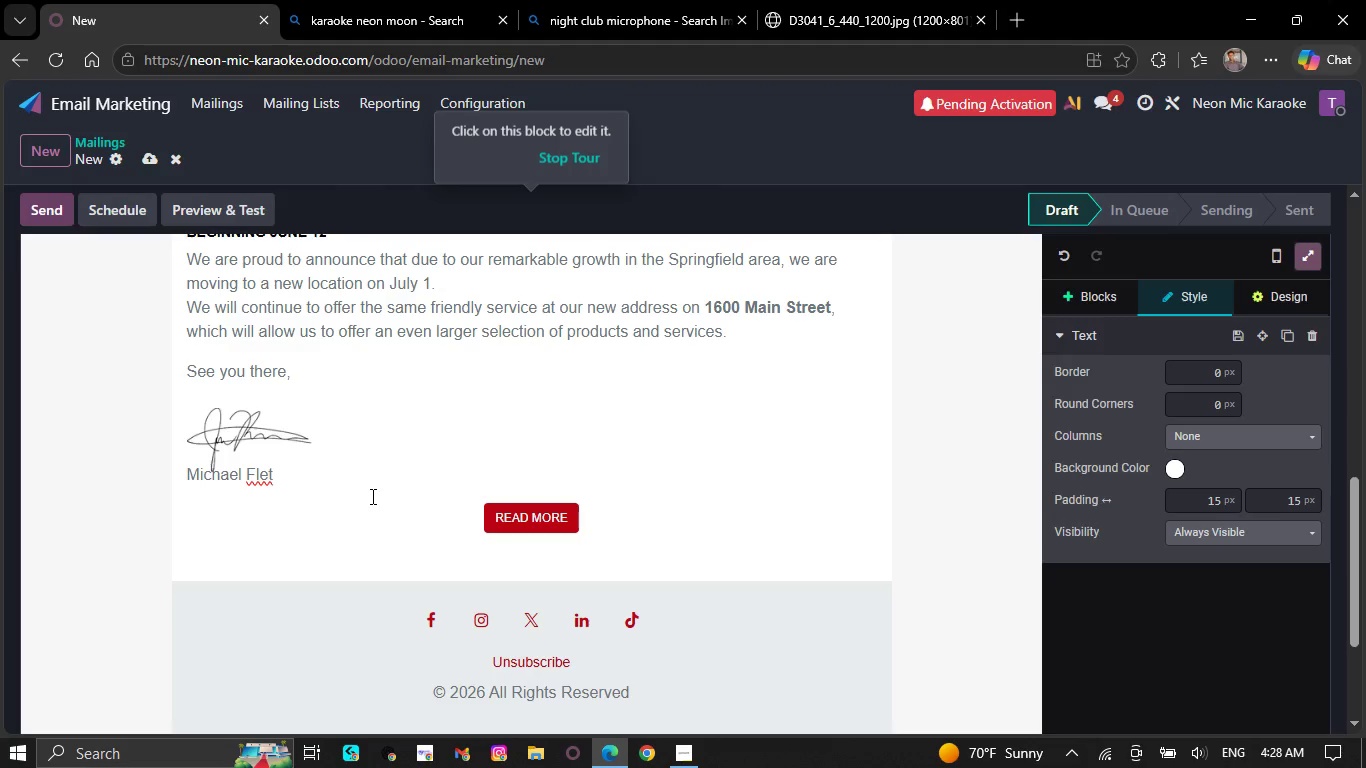 
key(Backspace)
 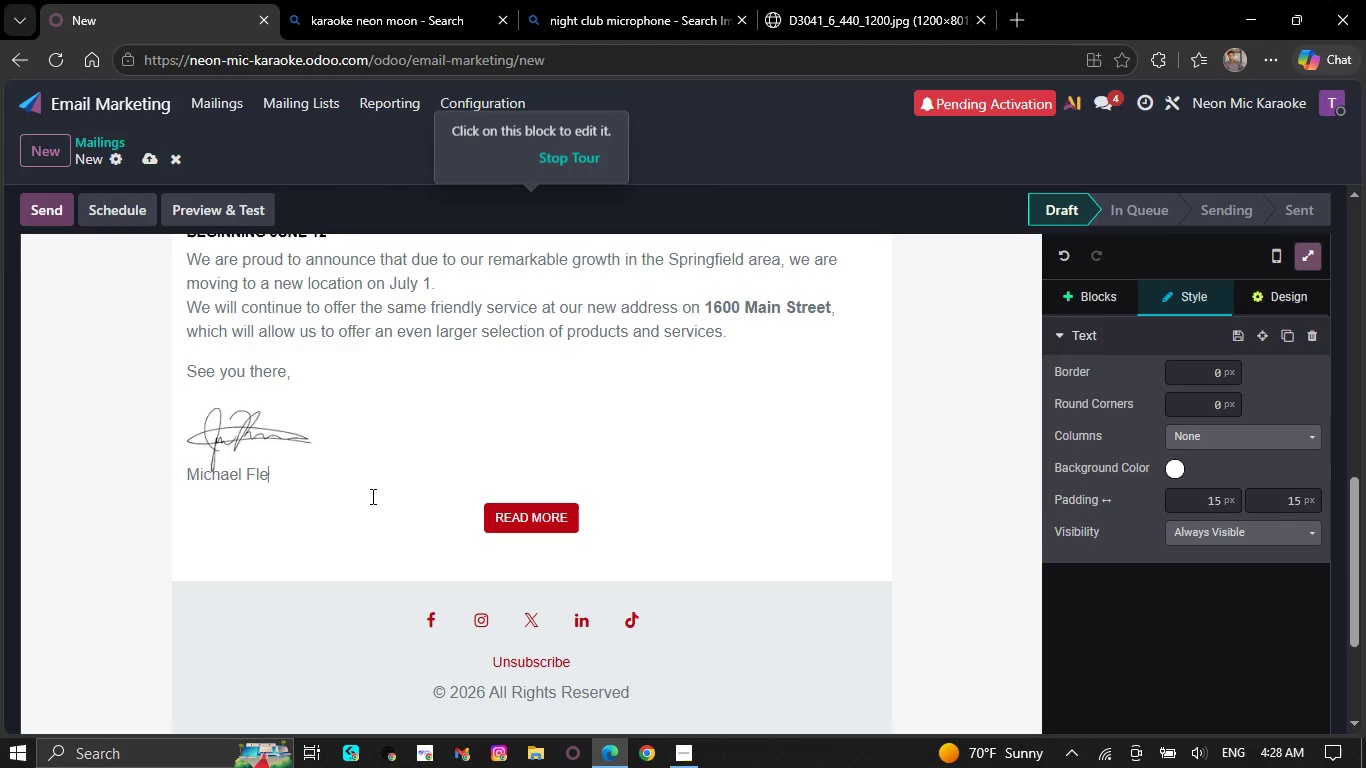 
key(Backspace)
 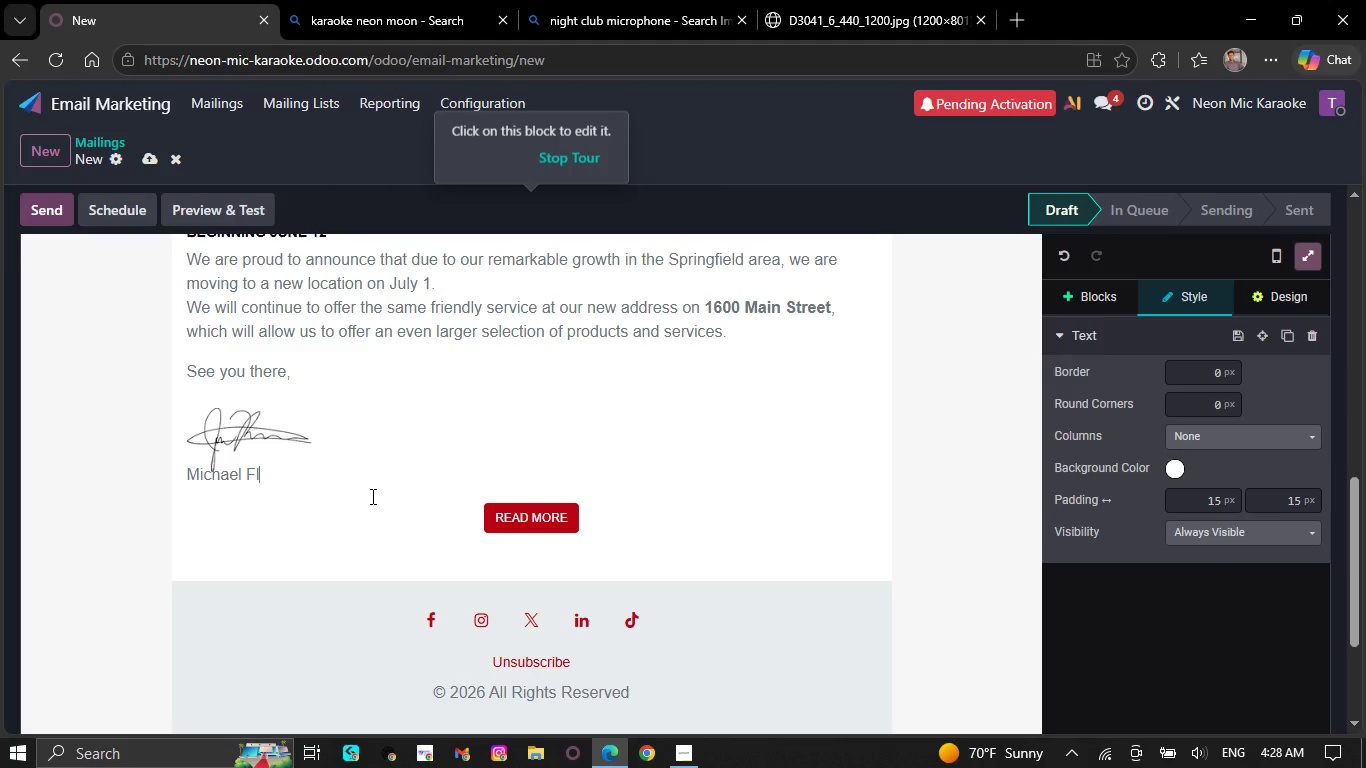 
key(Backspace)
 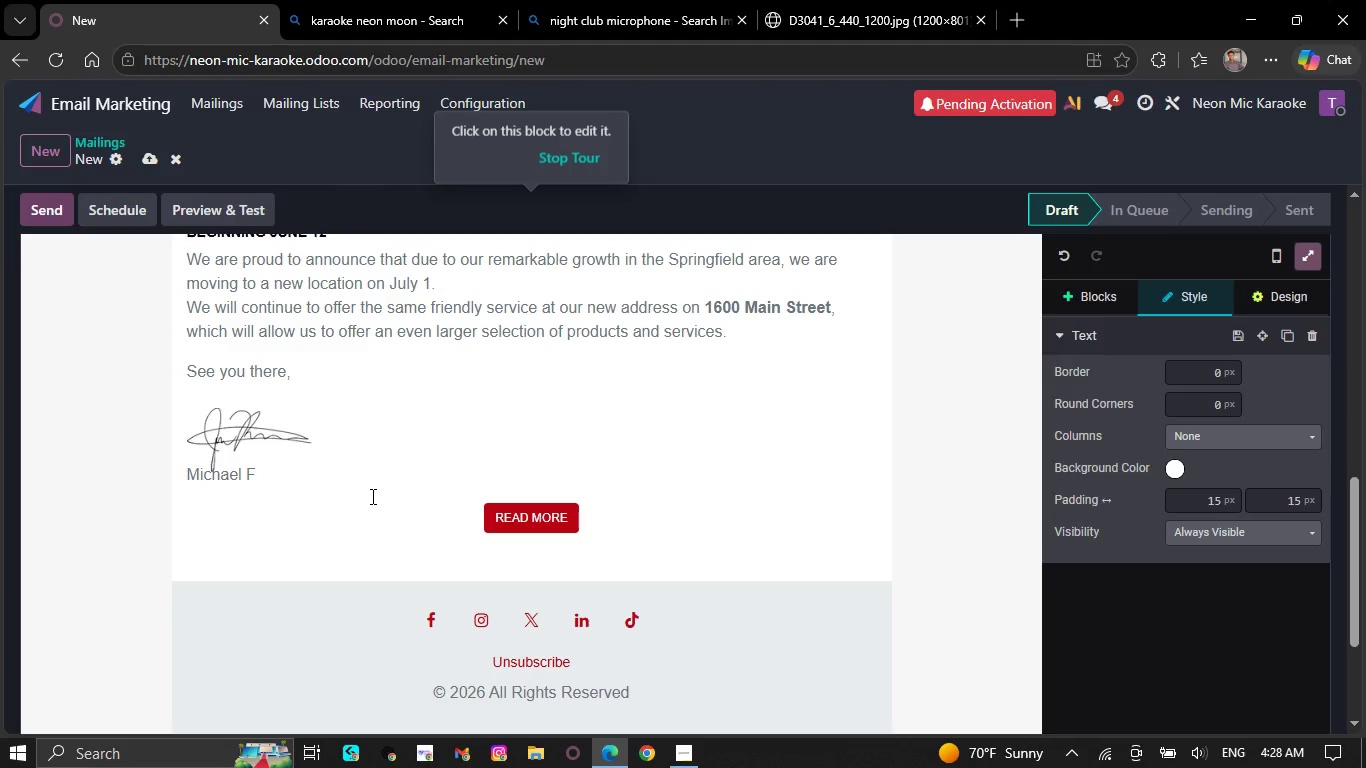 
key(Backspace)
 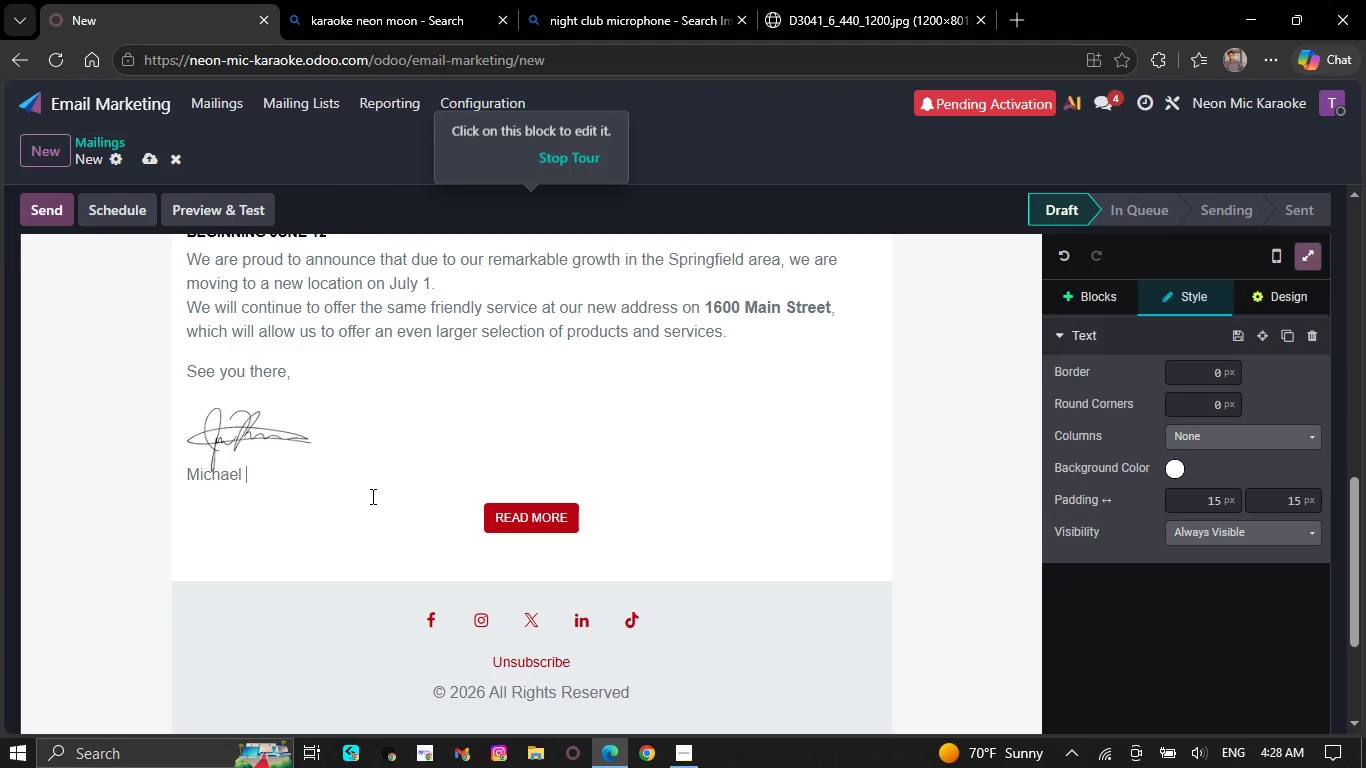 
key(Backspace)
 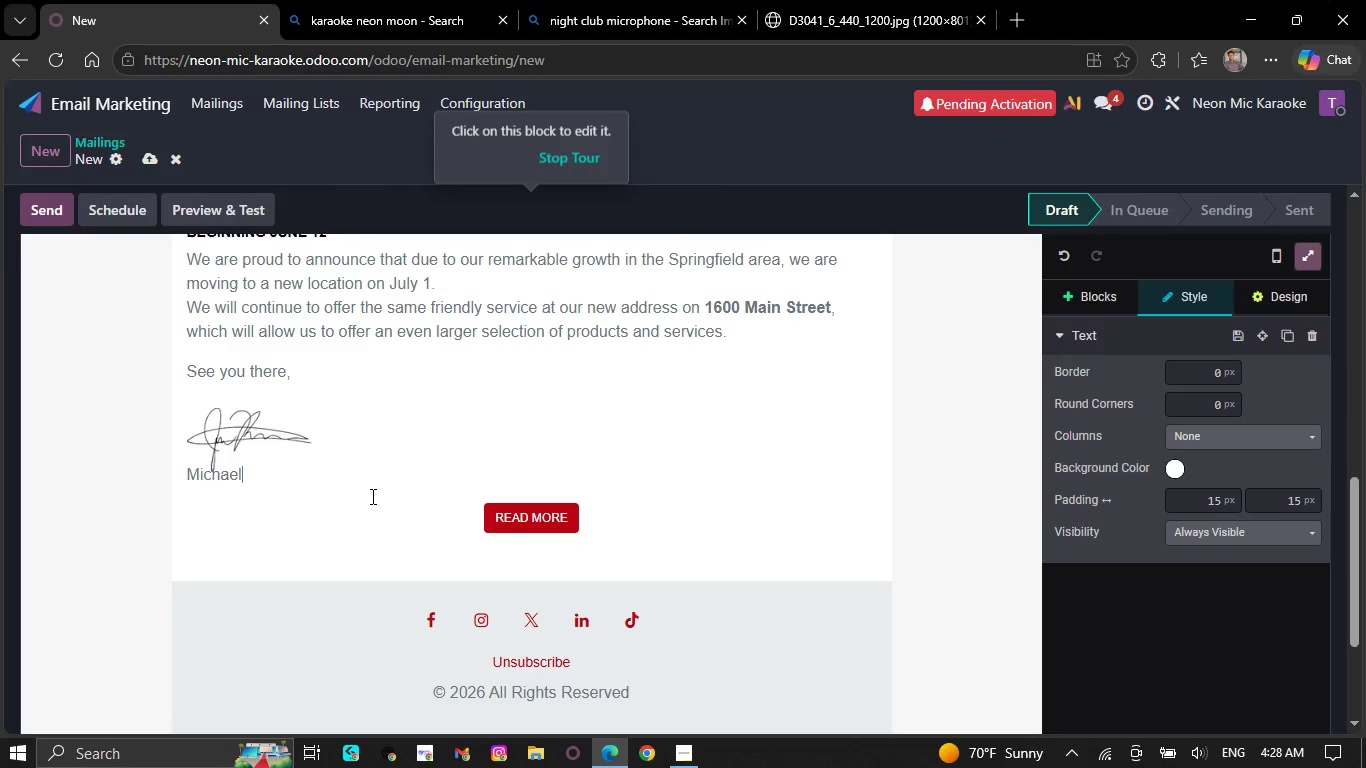 
key(Backspace)
 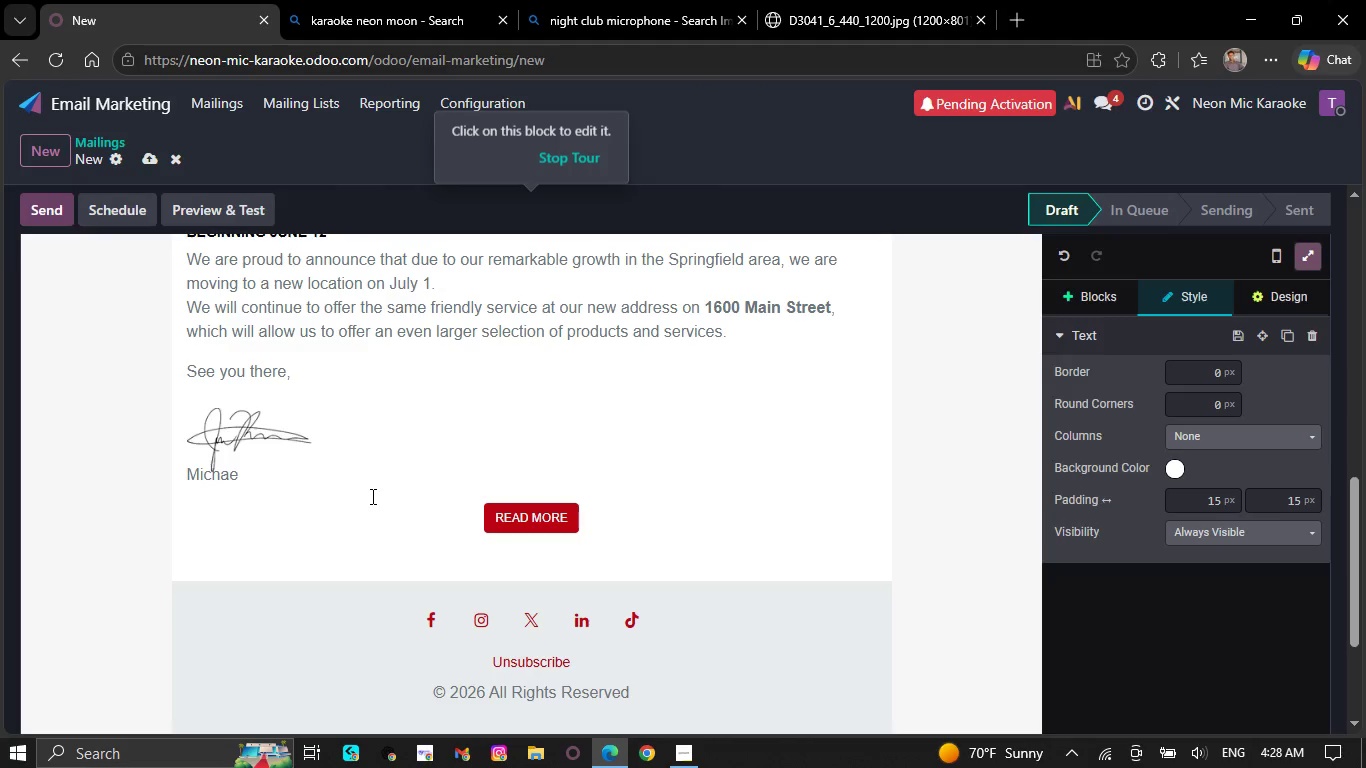 
wait(5.41)
 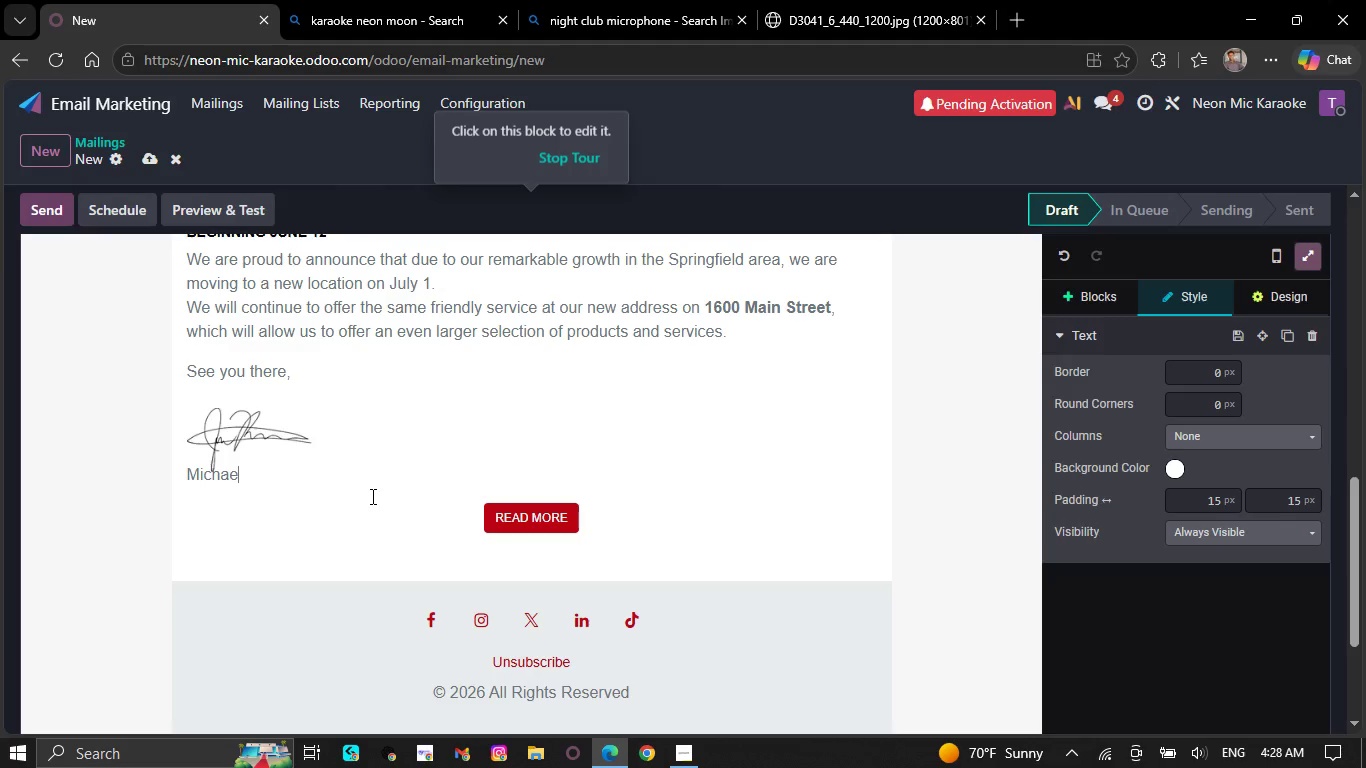 
key(Backspace)
 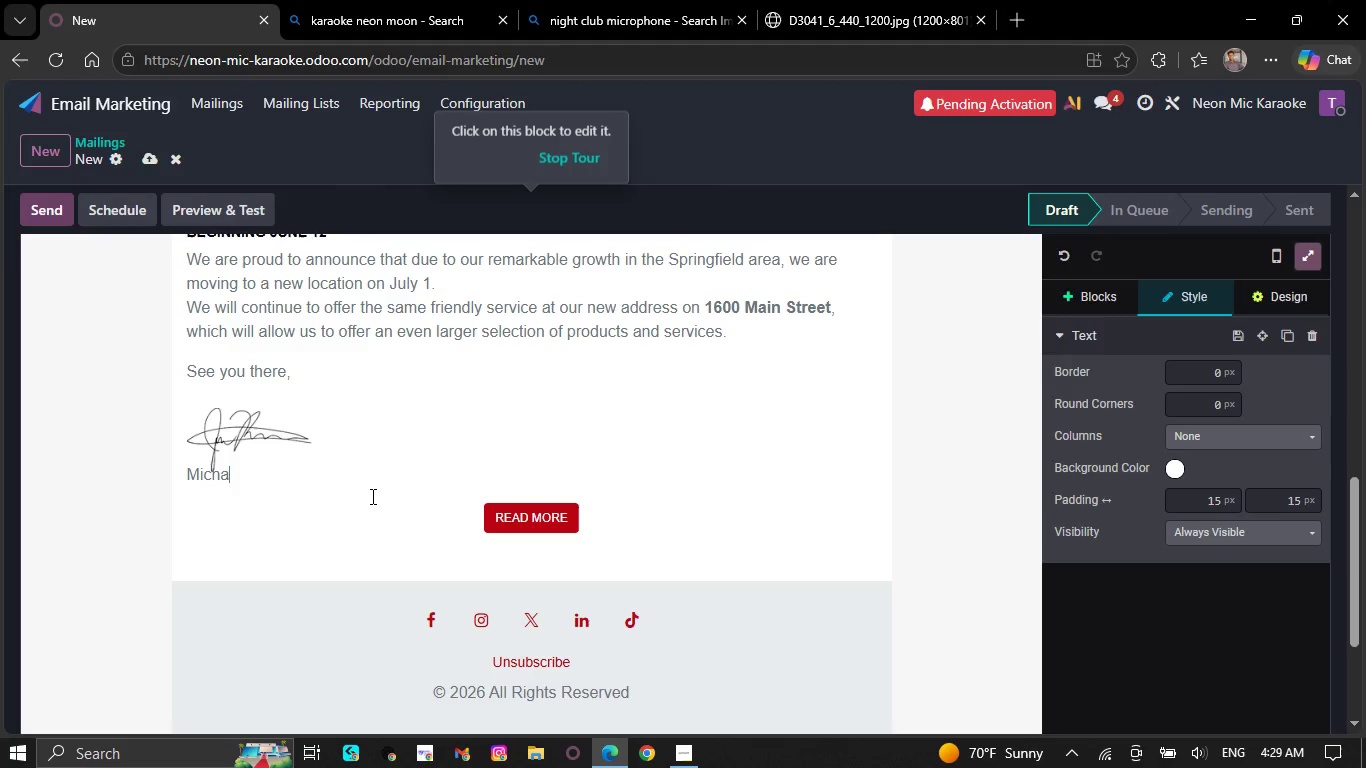 
key(Backspace)
 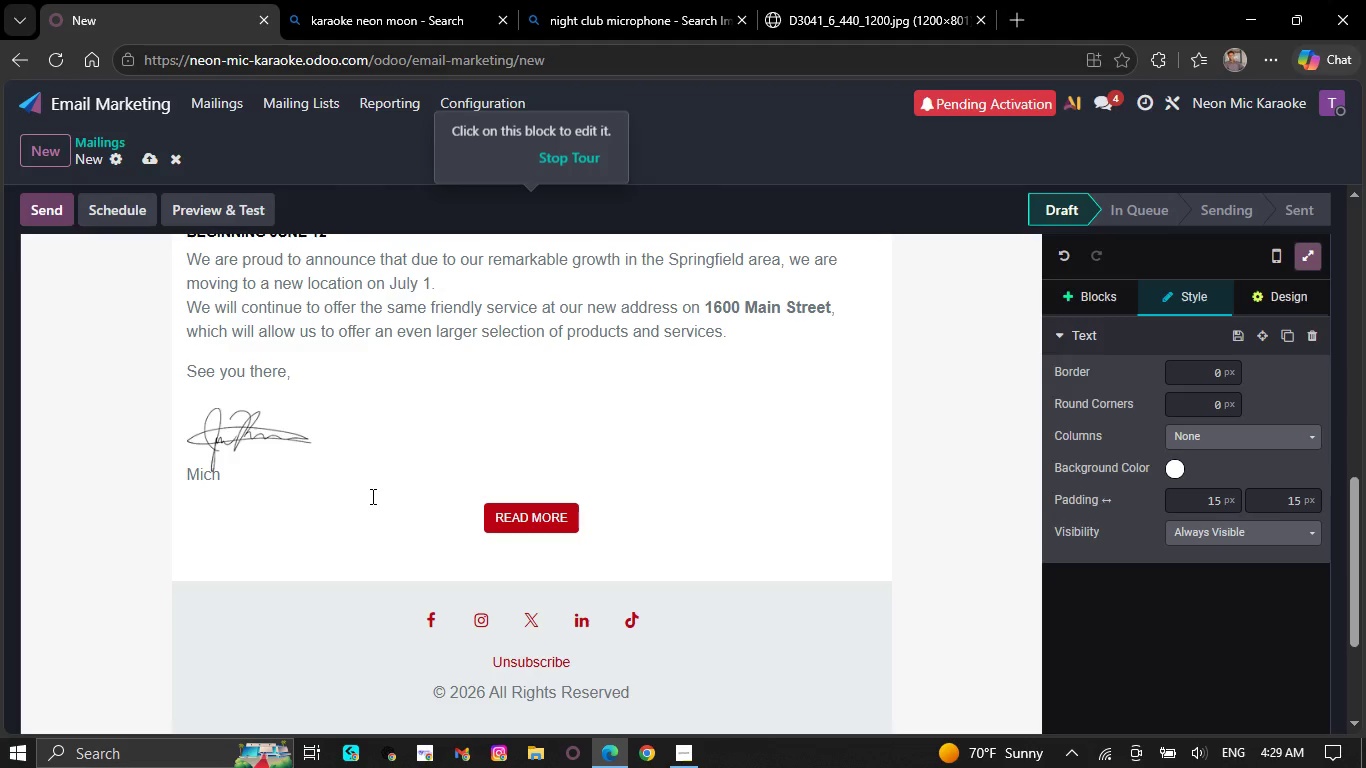 
key(Backspace)
 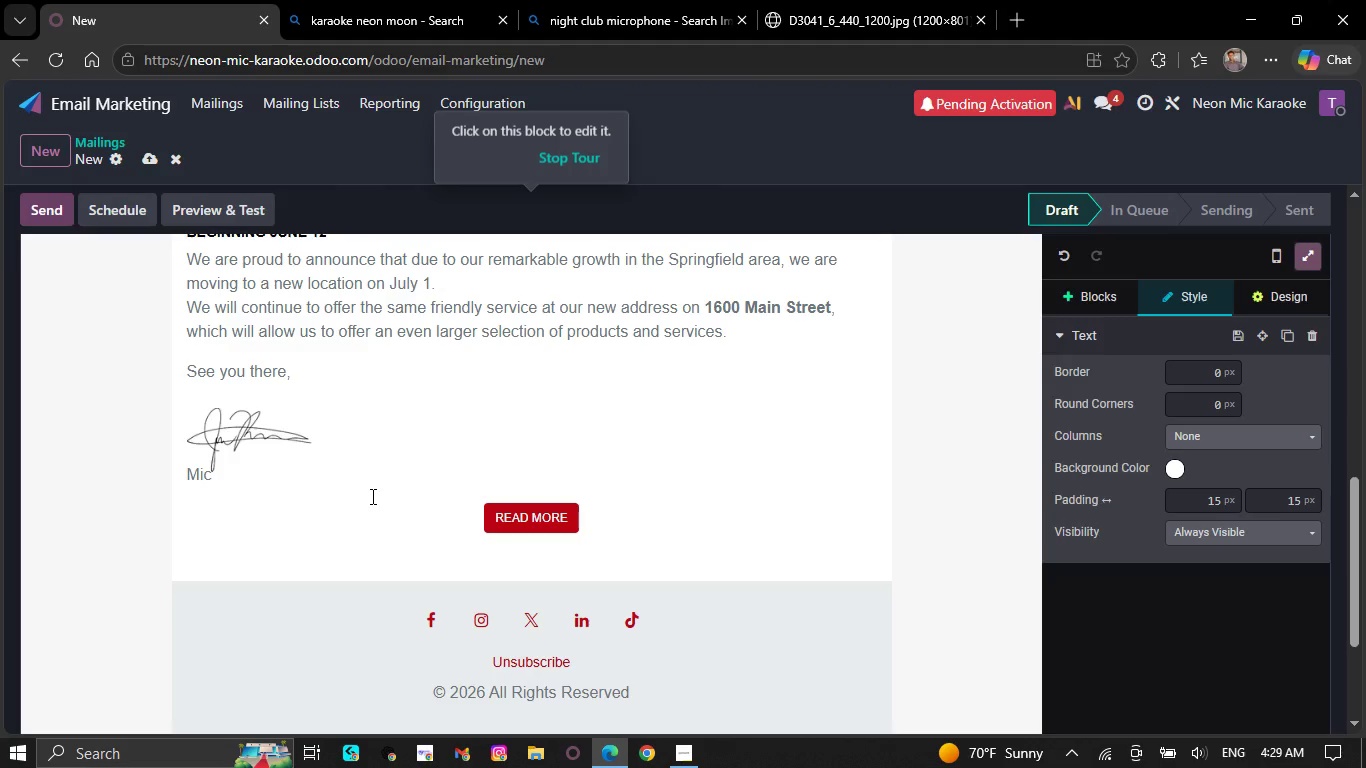 
key(Backspace)
 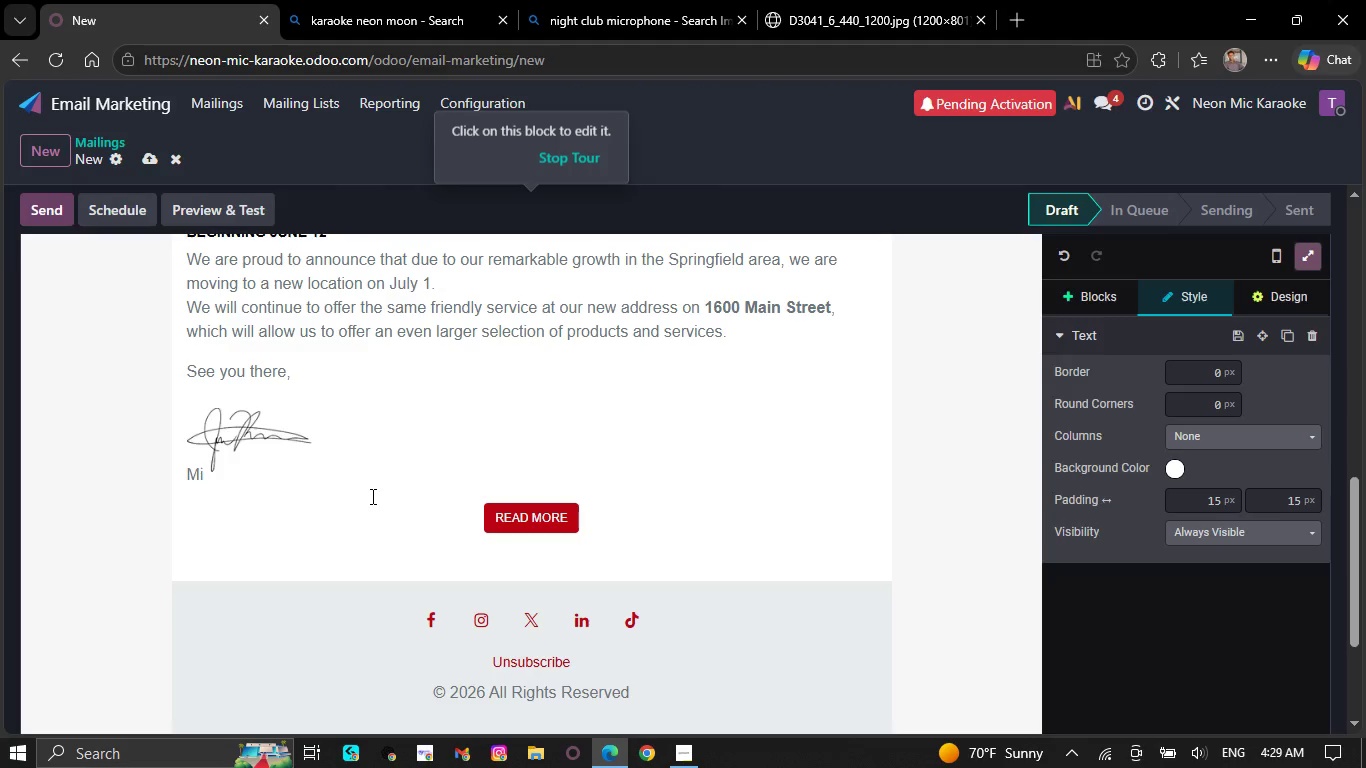 
key(Backspace)
 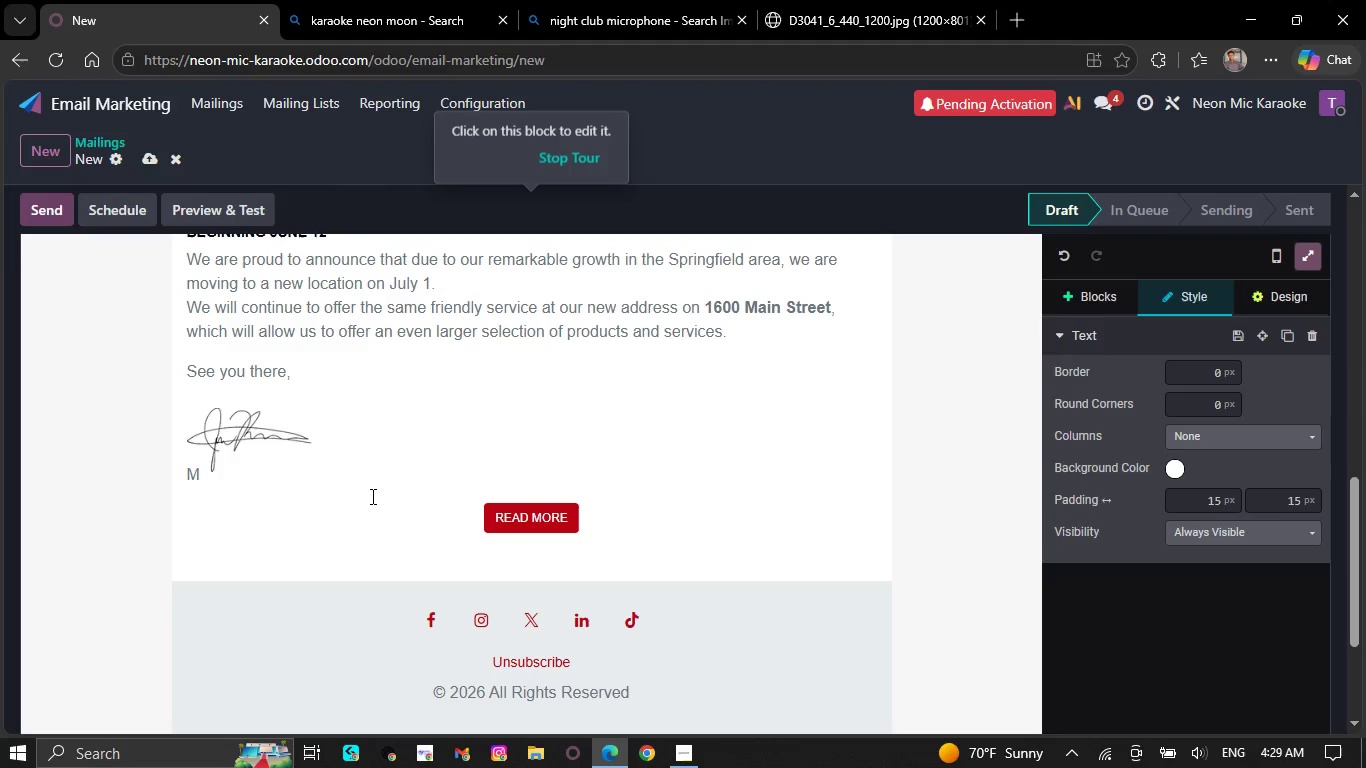 
key(Backspace)
 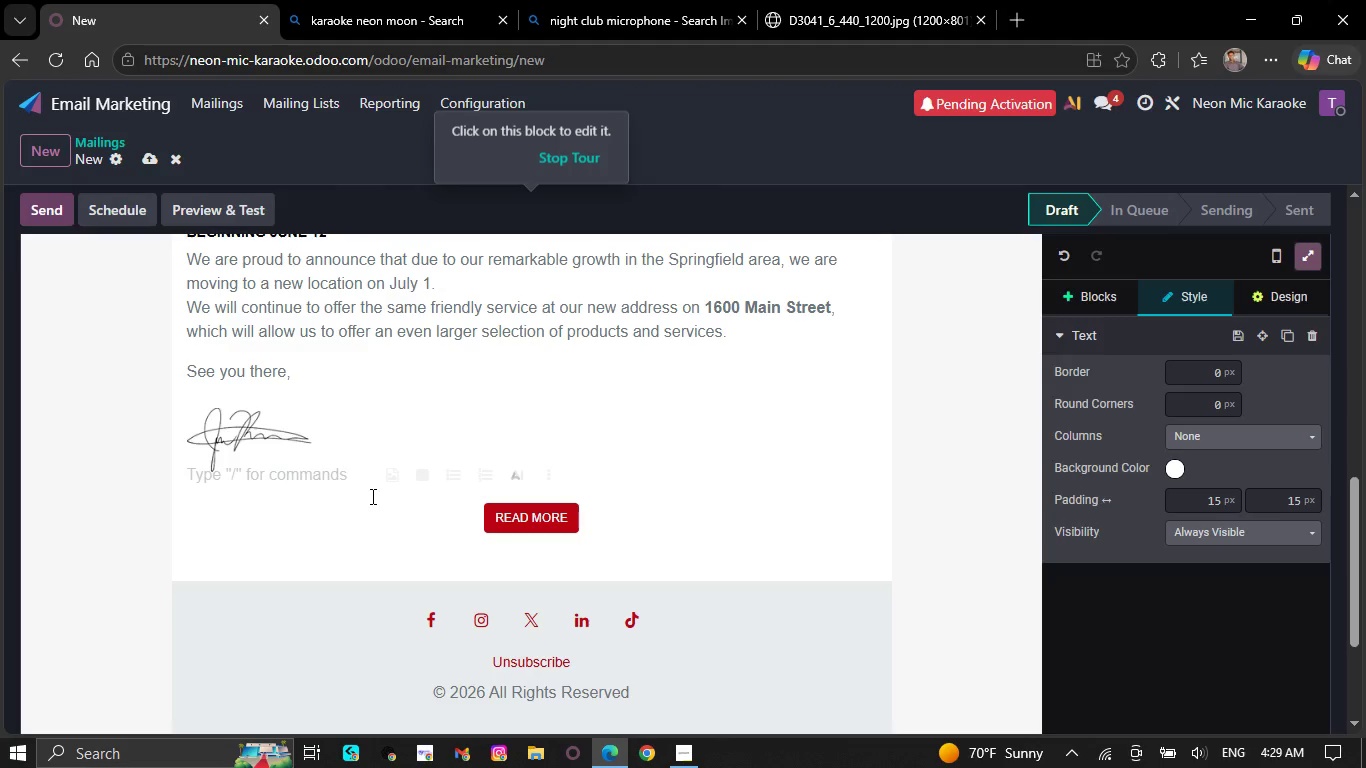 
key(Backspace)
 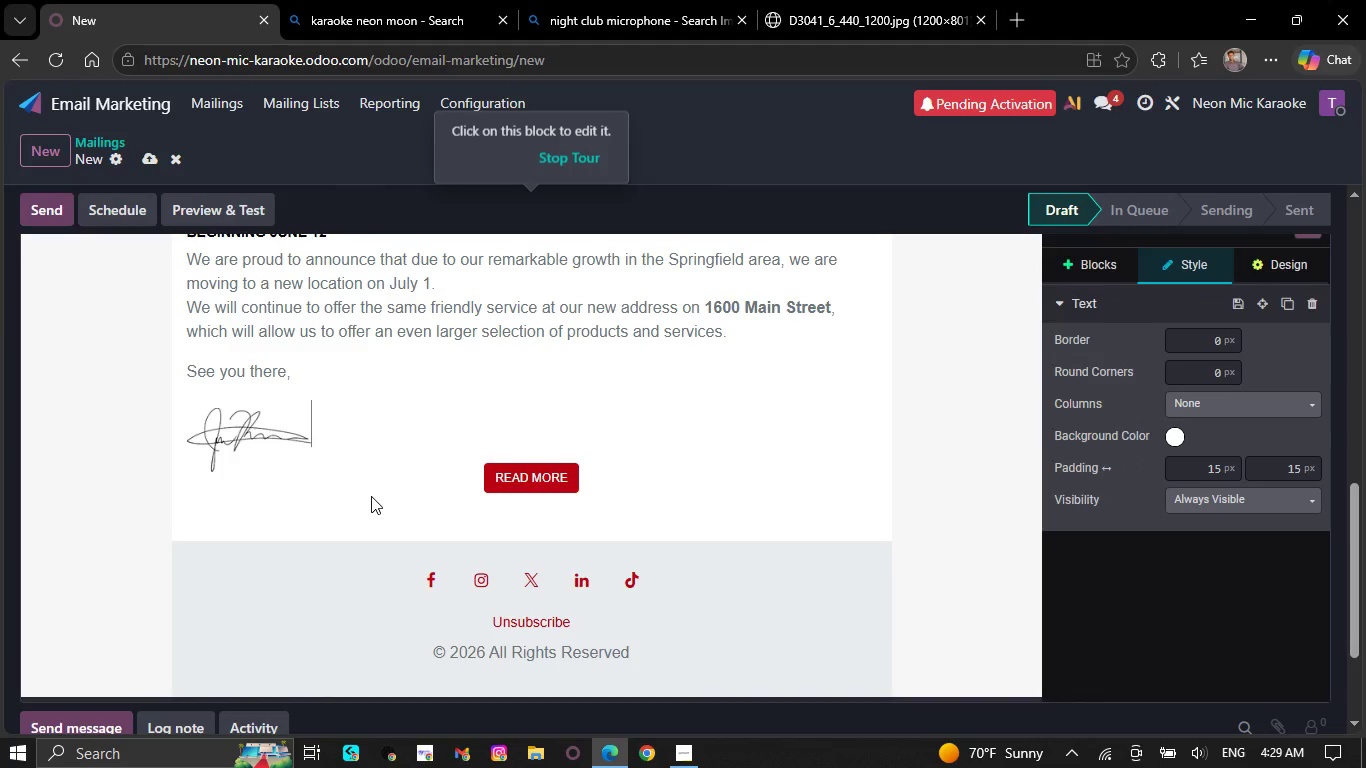 
key(Backspace)
 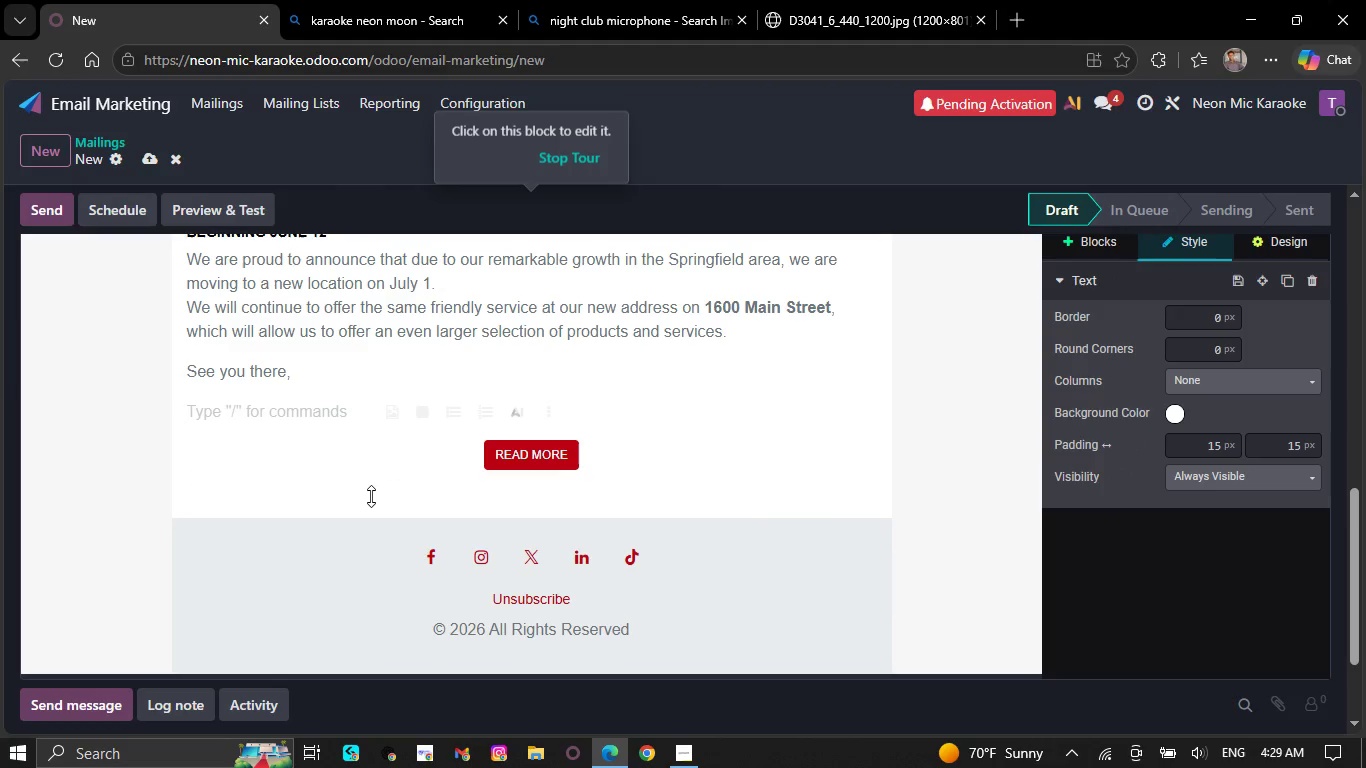 
key(Backspace)
 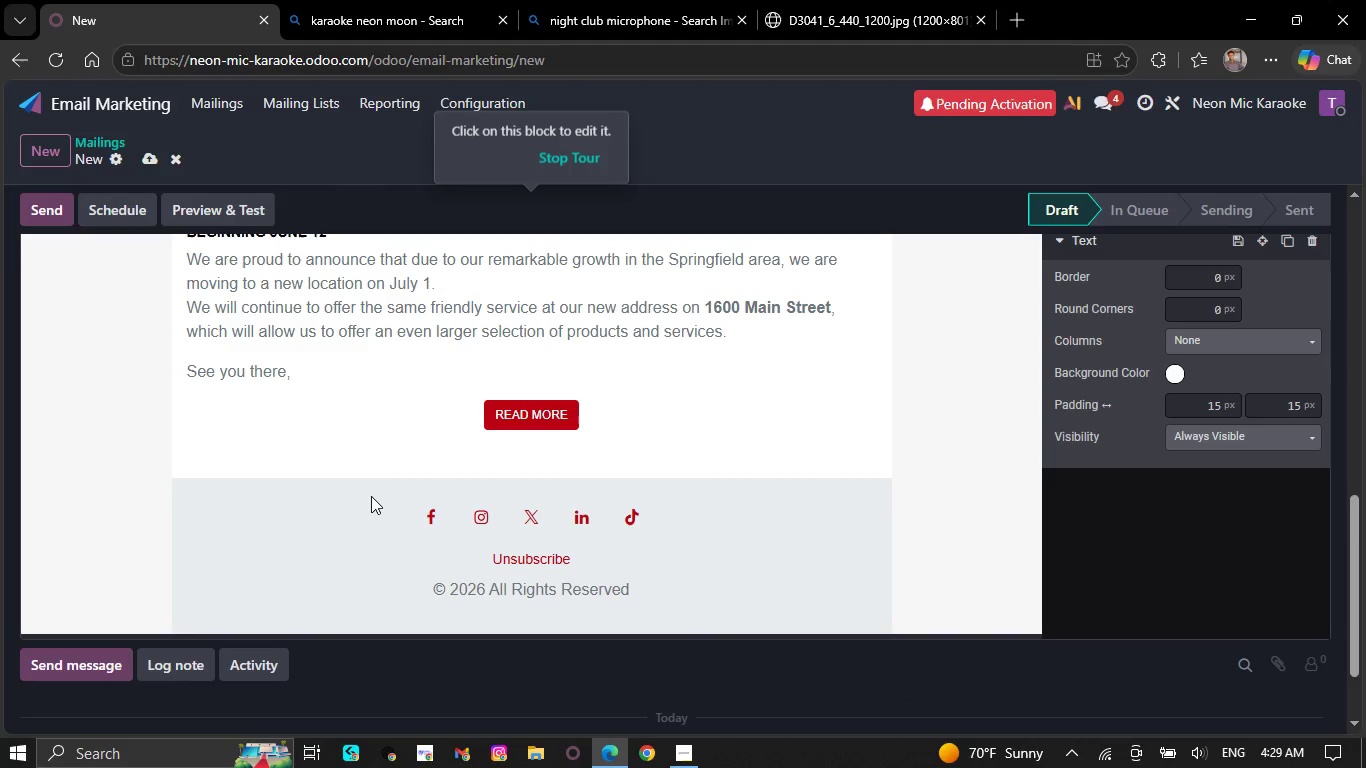 
key(Backspace)
 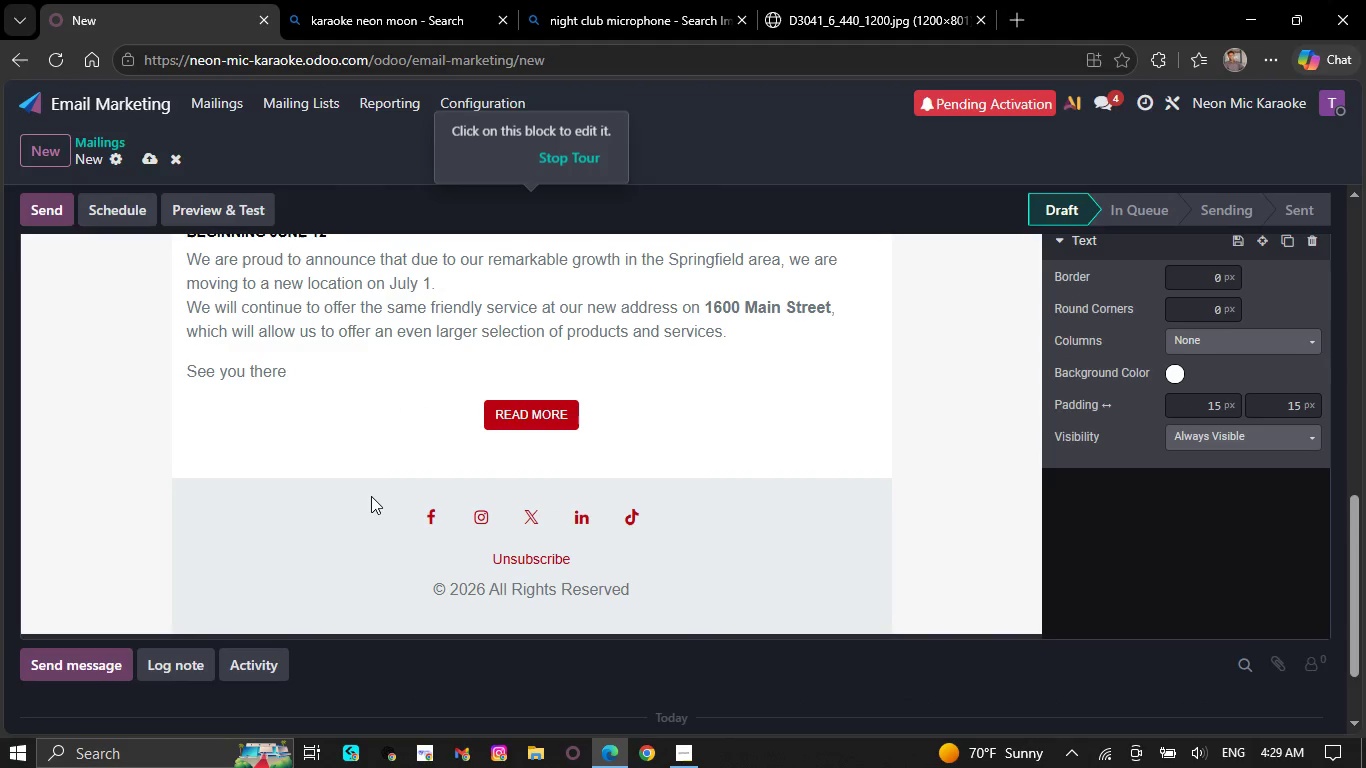 
key(Backspace)
 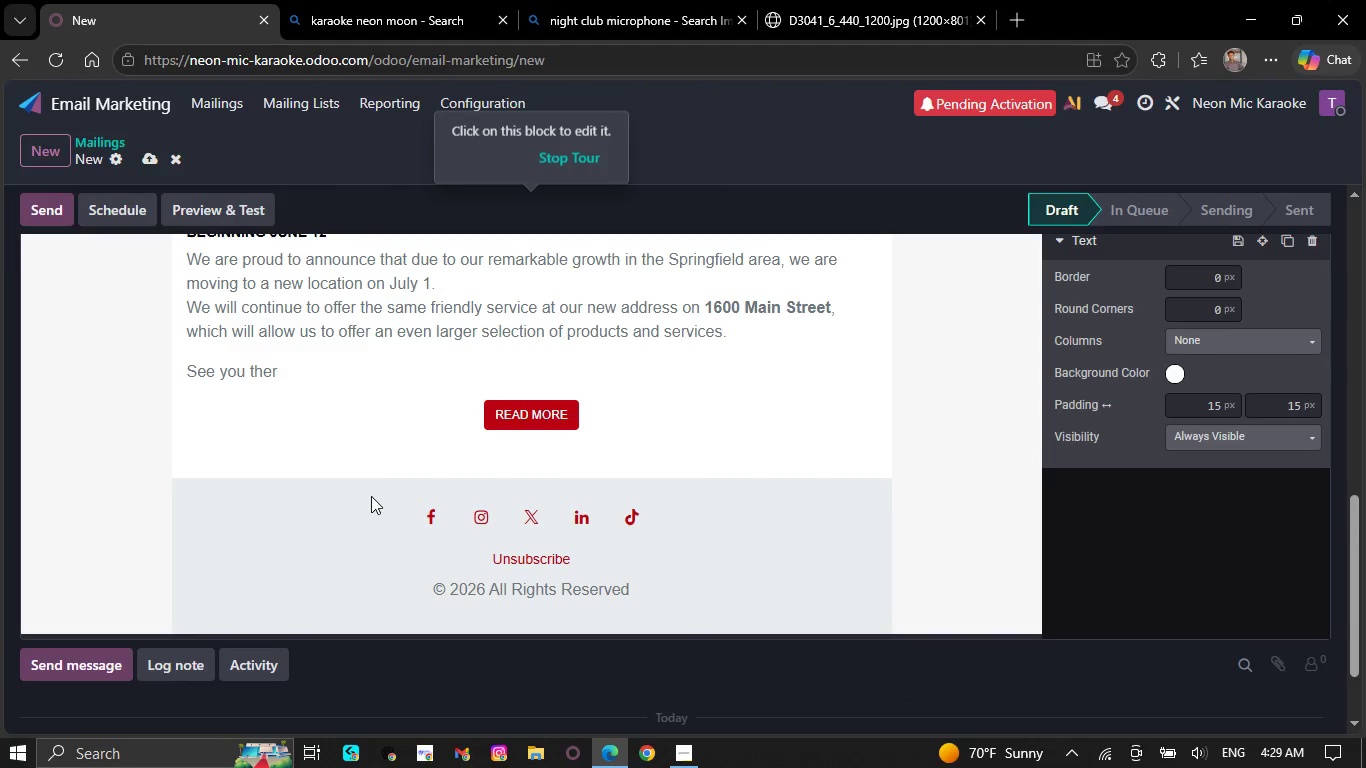 
key(Backspace)
 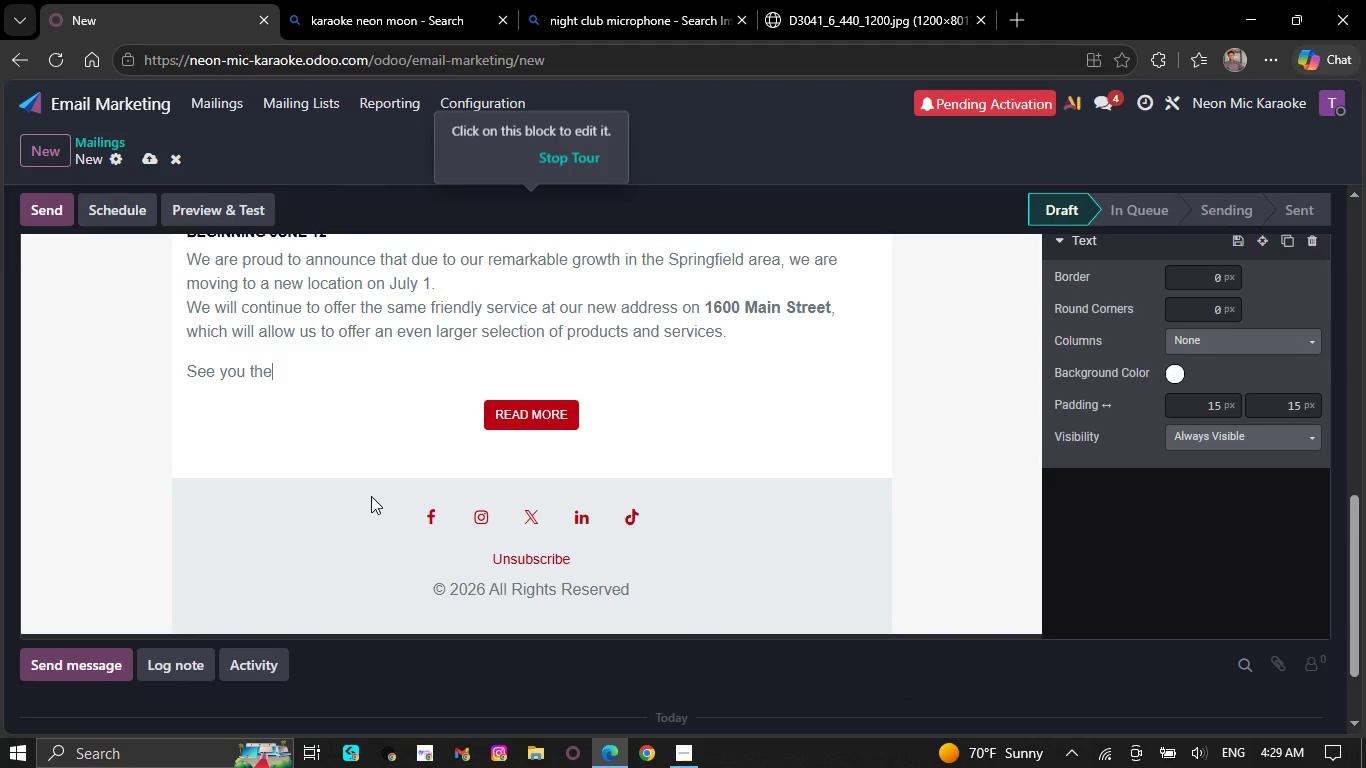 
key(Backspace)
 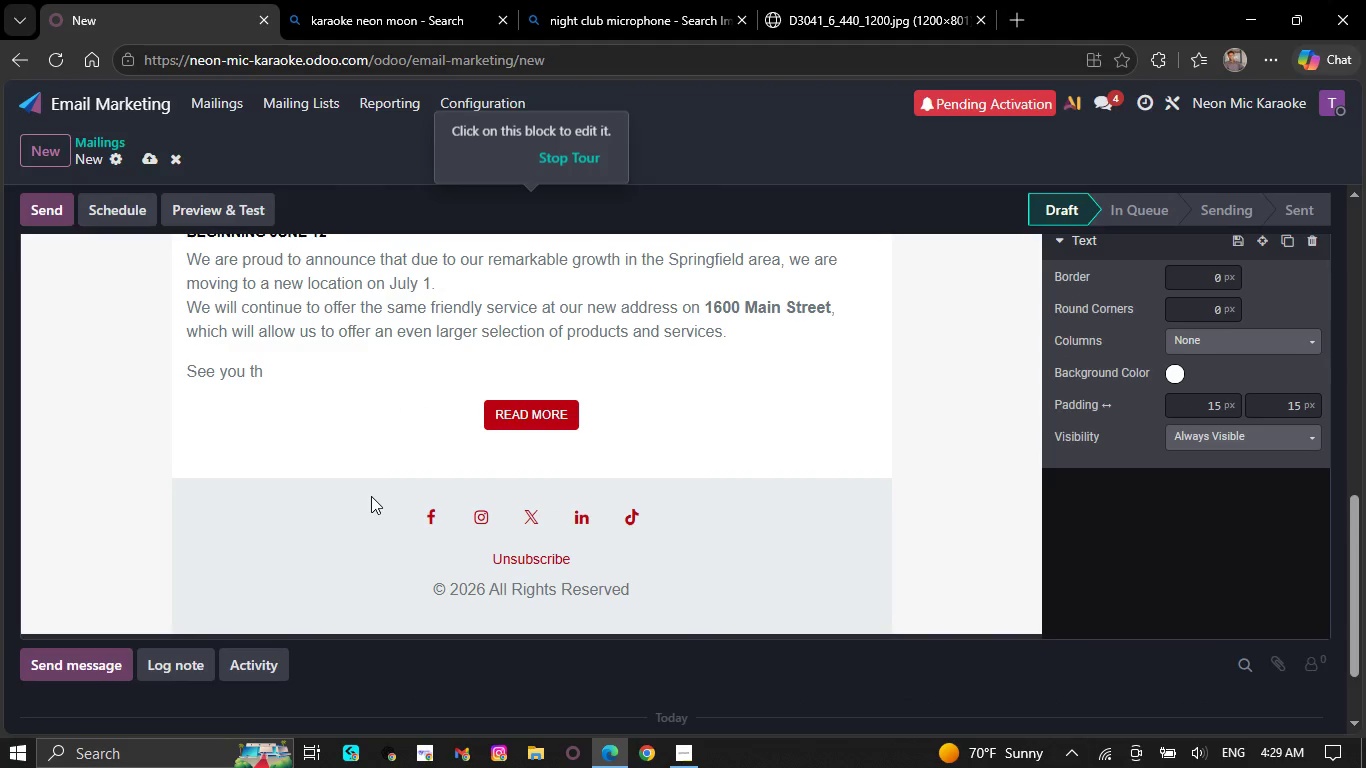 
key(Backspace)
 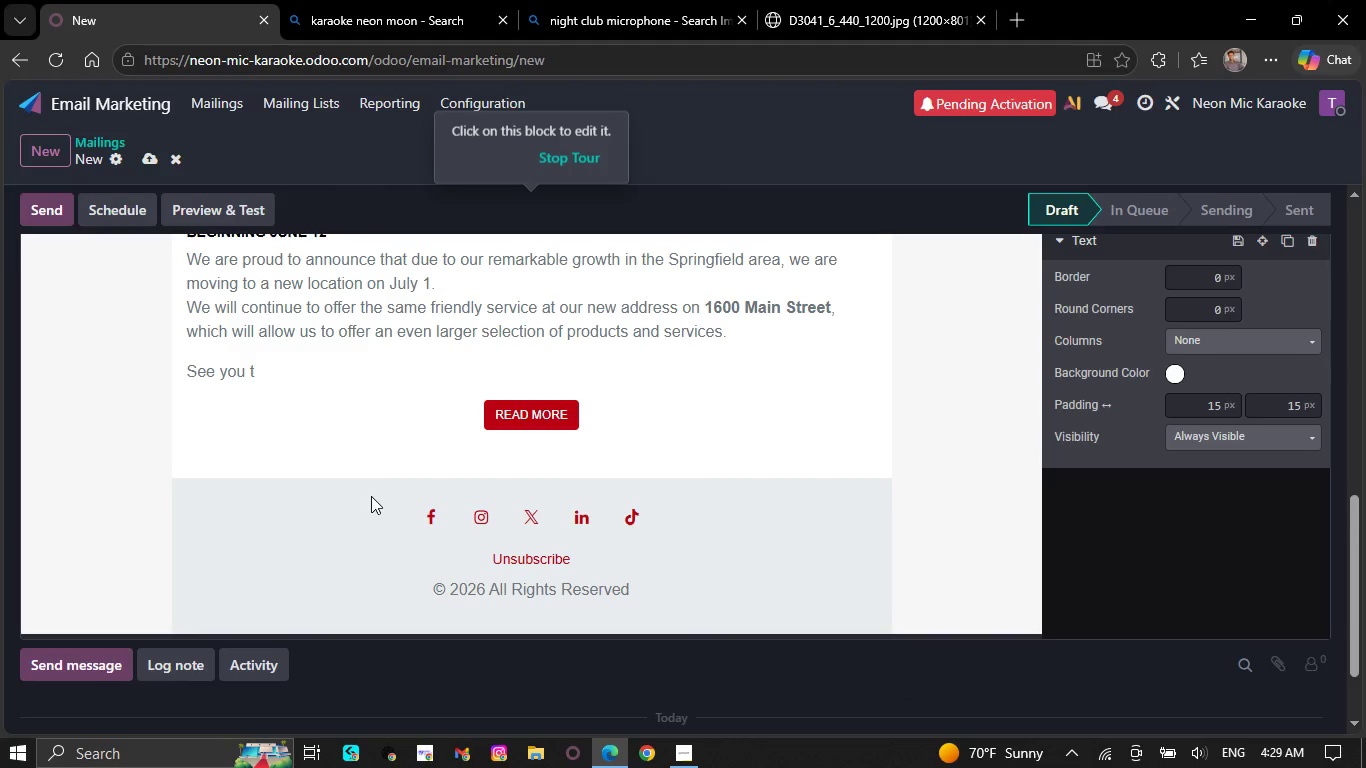 
key(Backspace)
 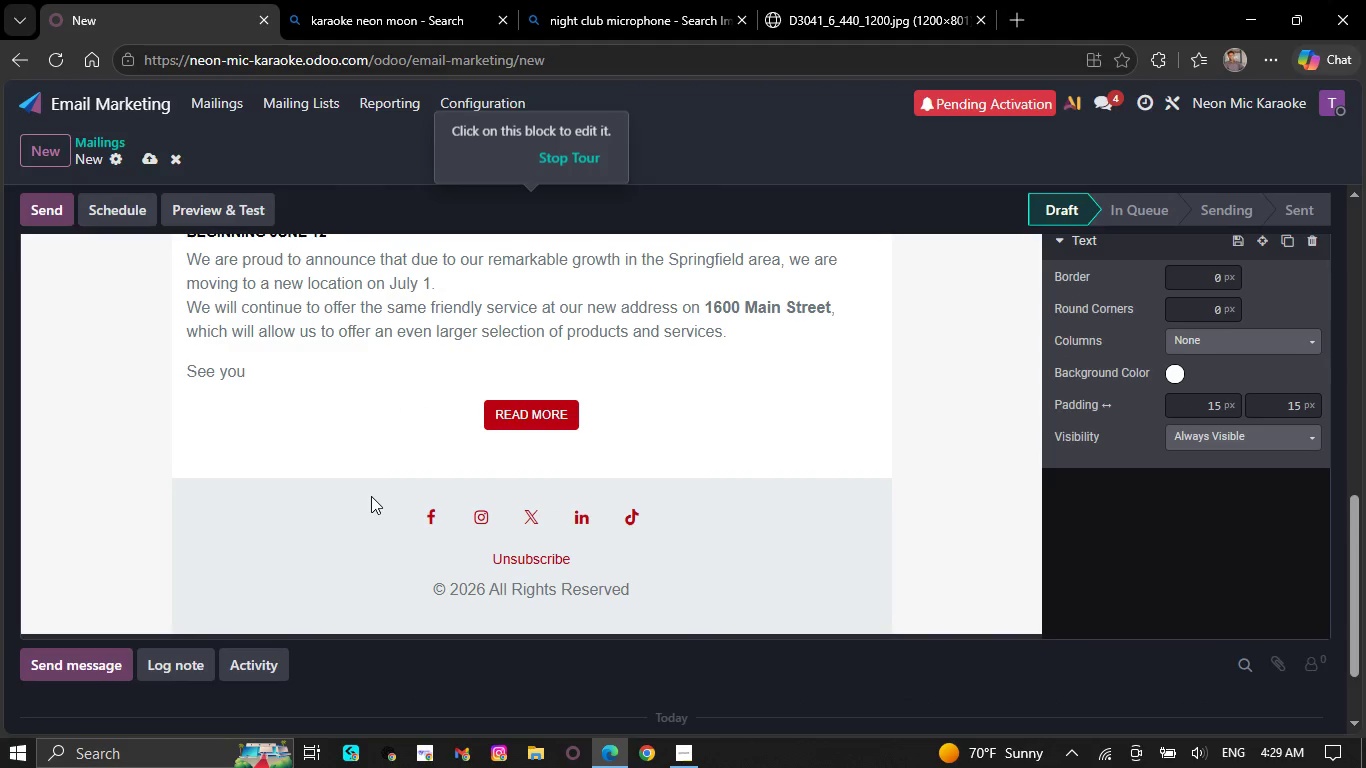 
key(Backspace)
 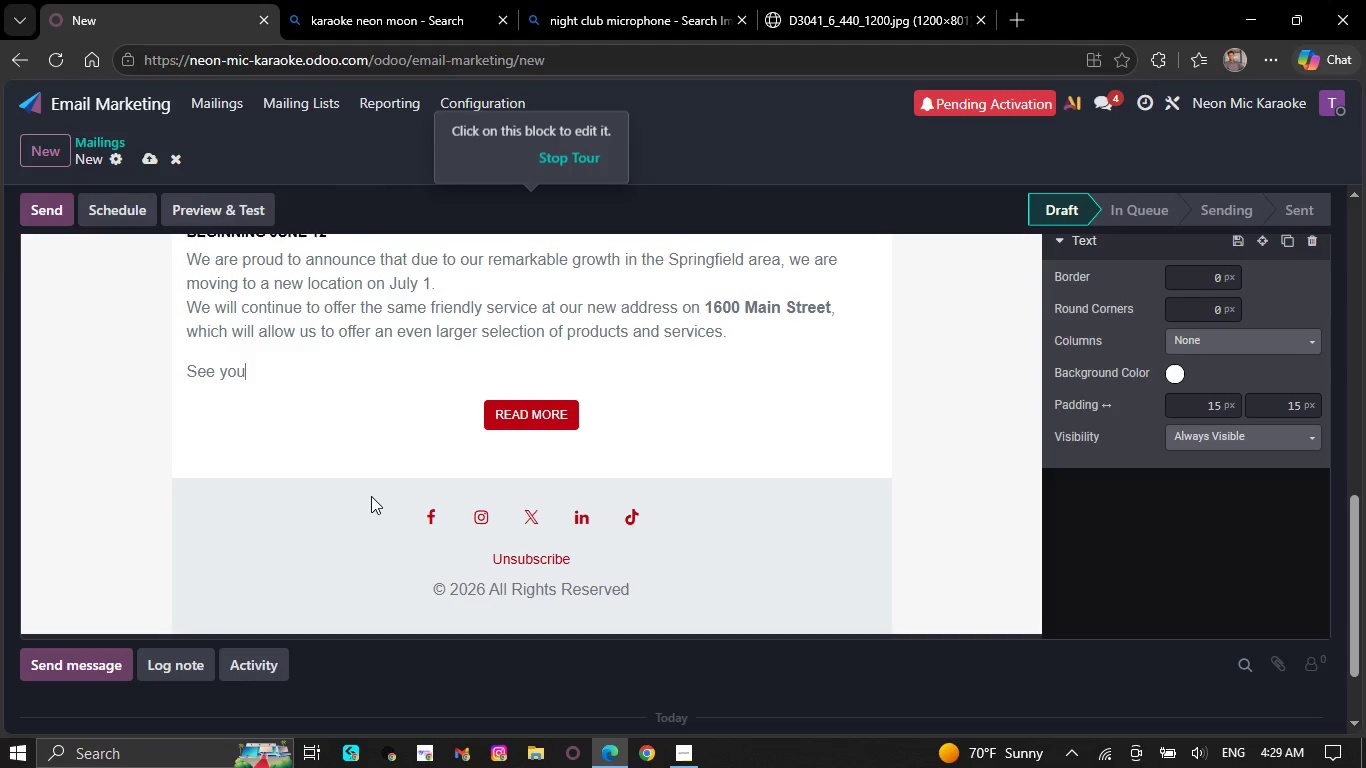 
key(Backspace)
 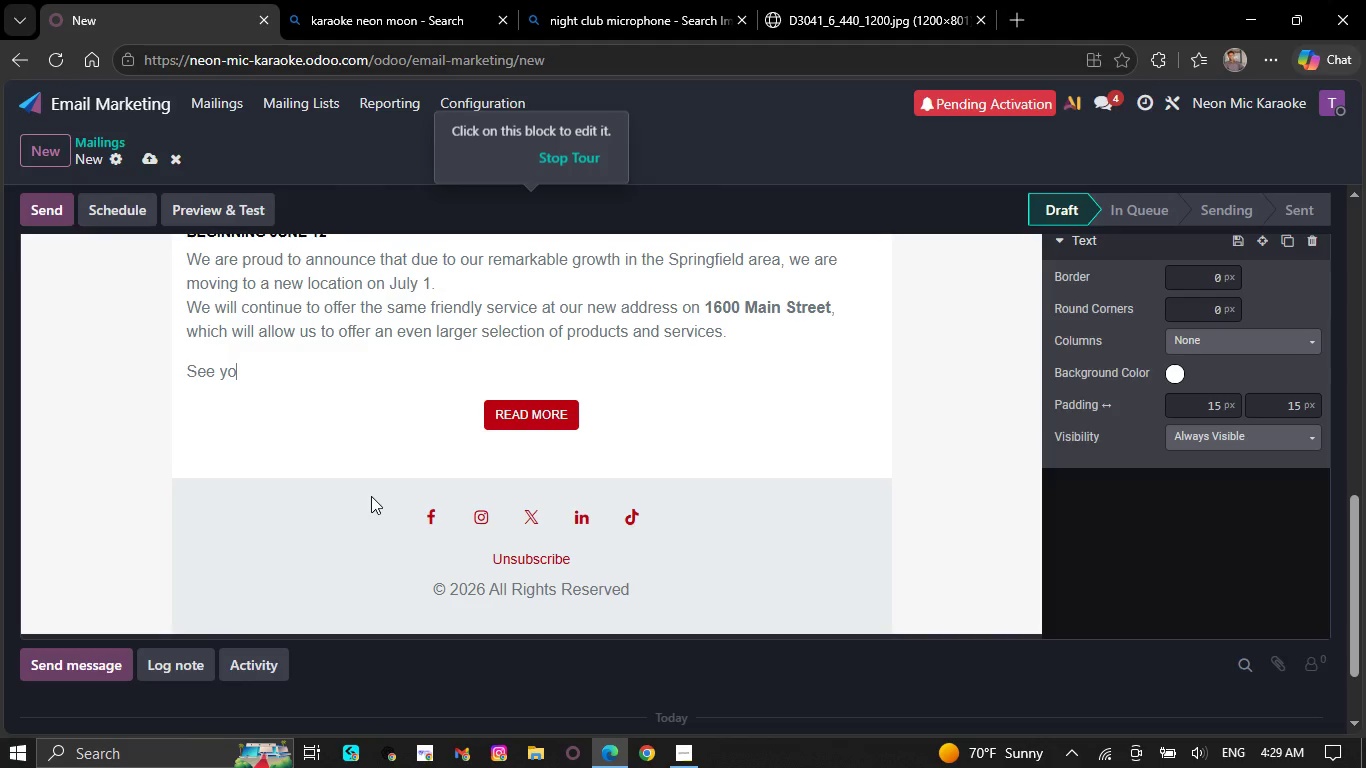 
key(Backspace)
 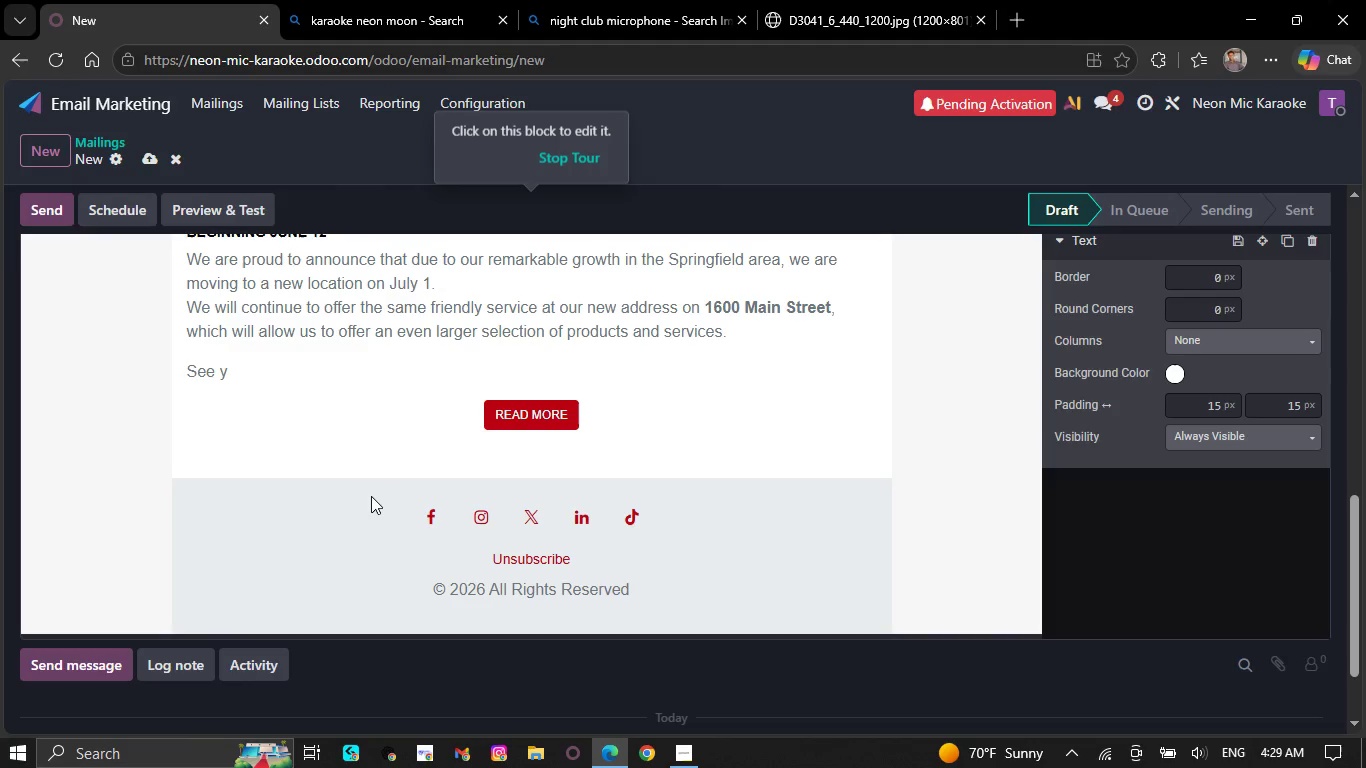 
key(Backspace)
 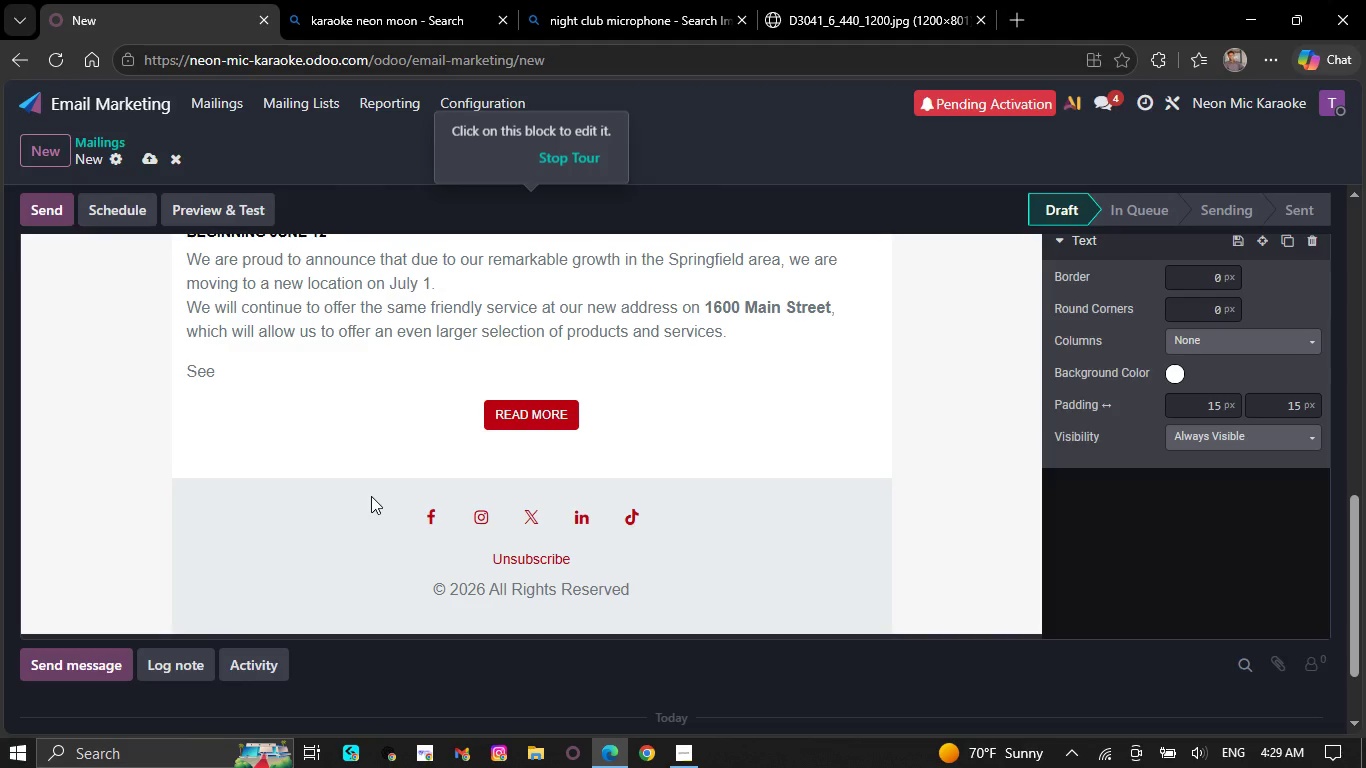 
key(Backspace)
 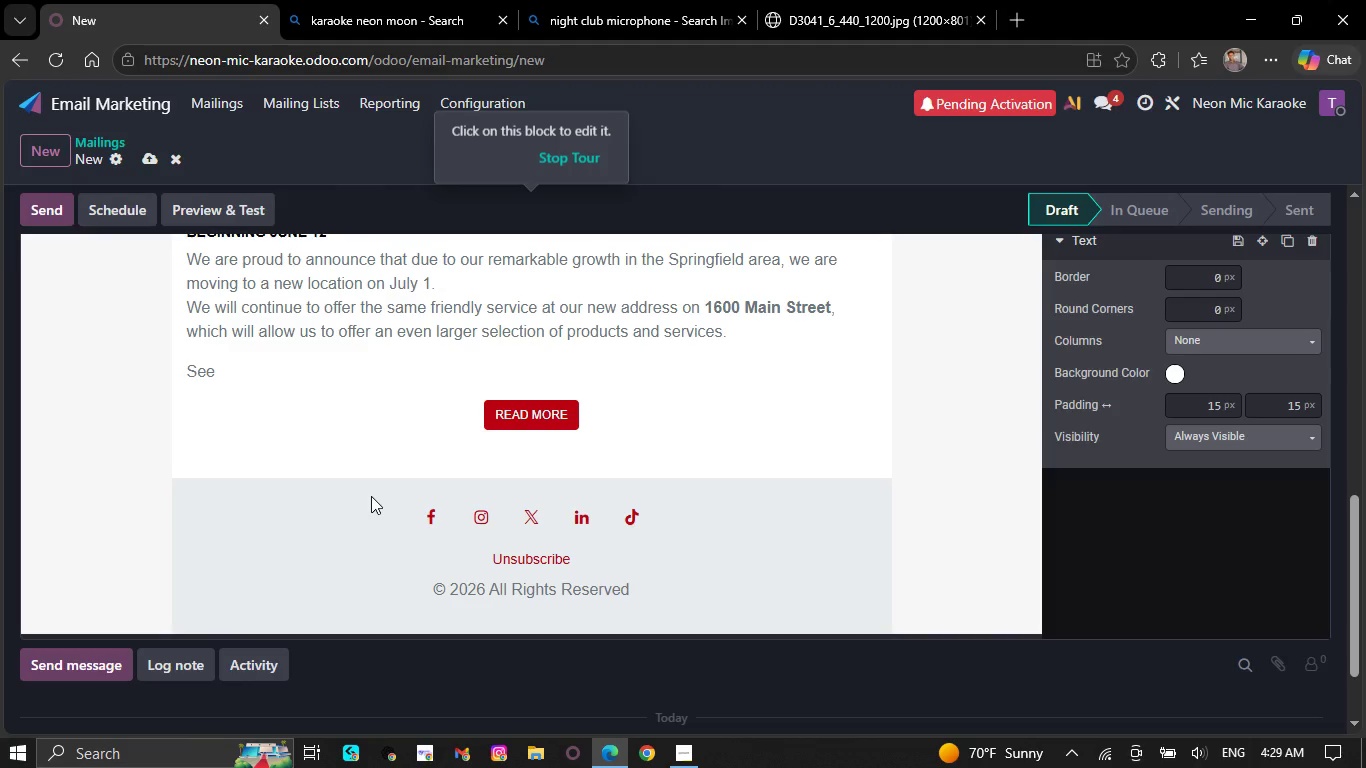 
key(Backspace)
 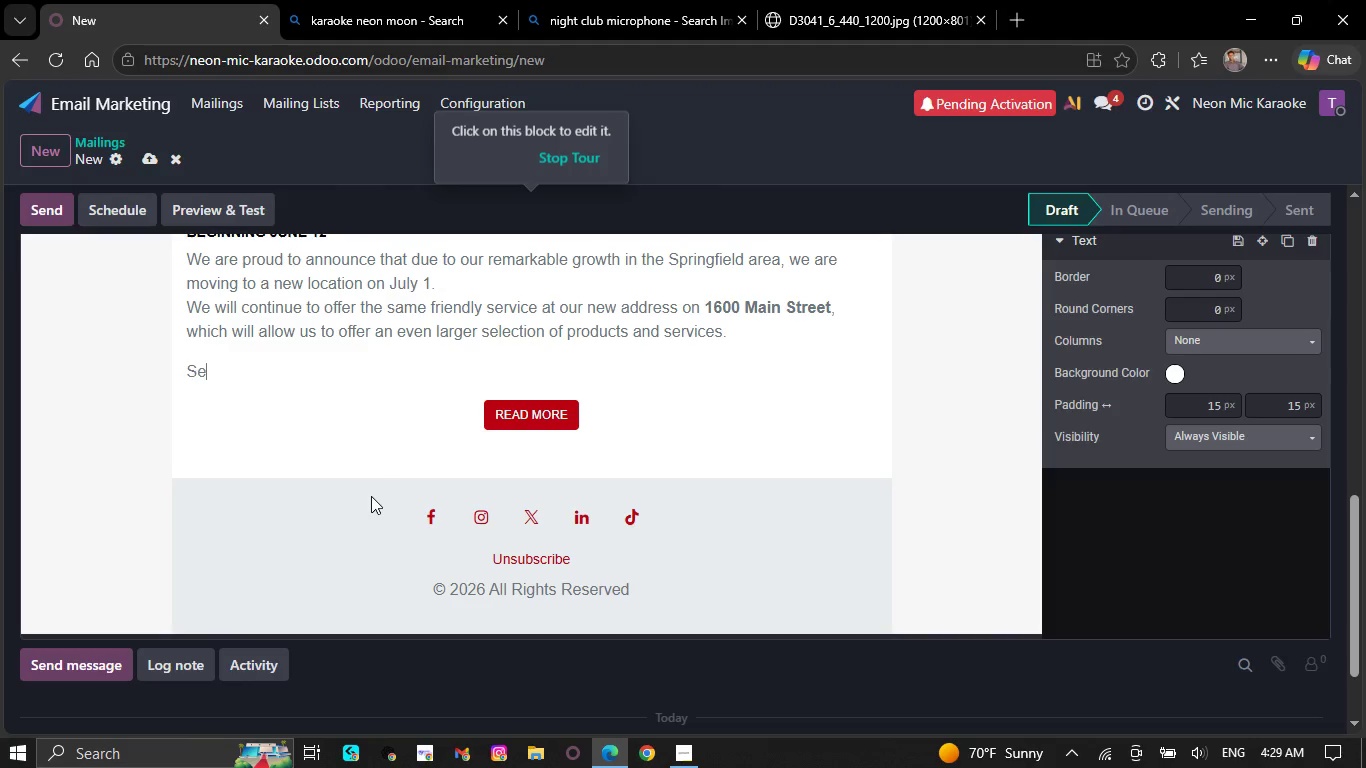 
key(Backspace)
 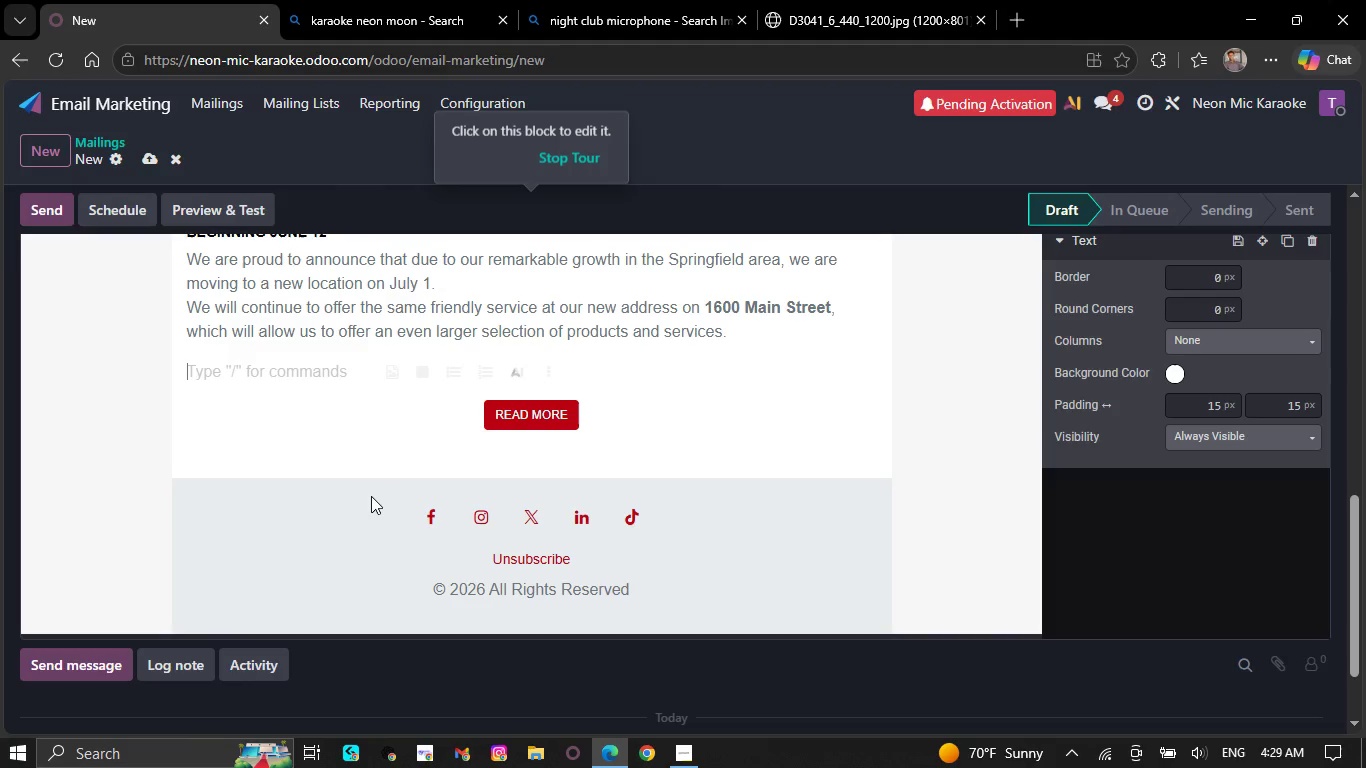 
key(Backspace)
 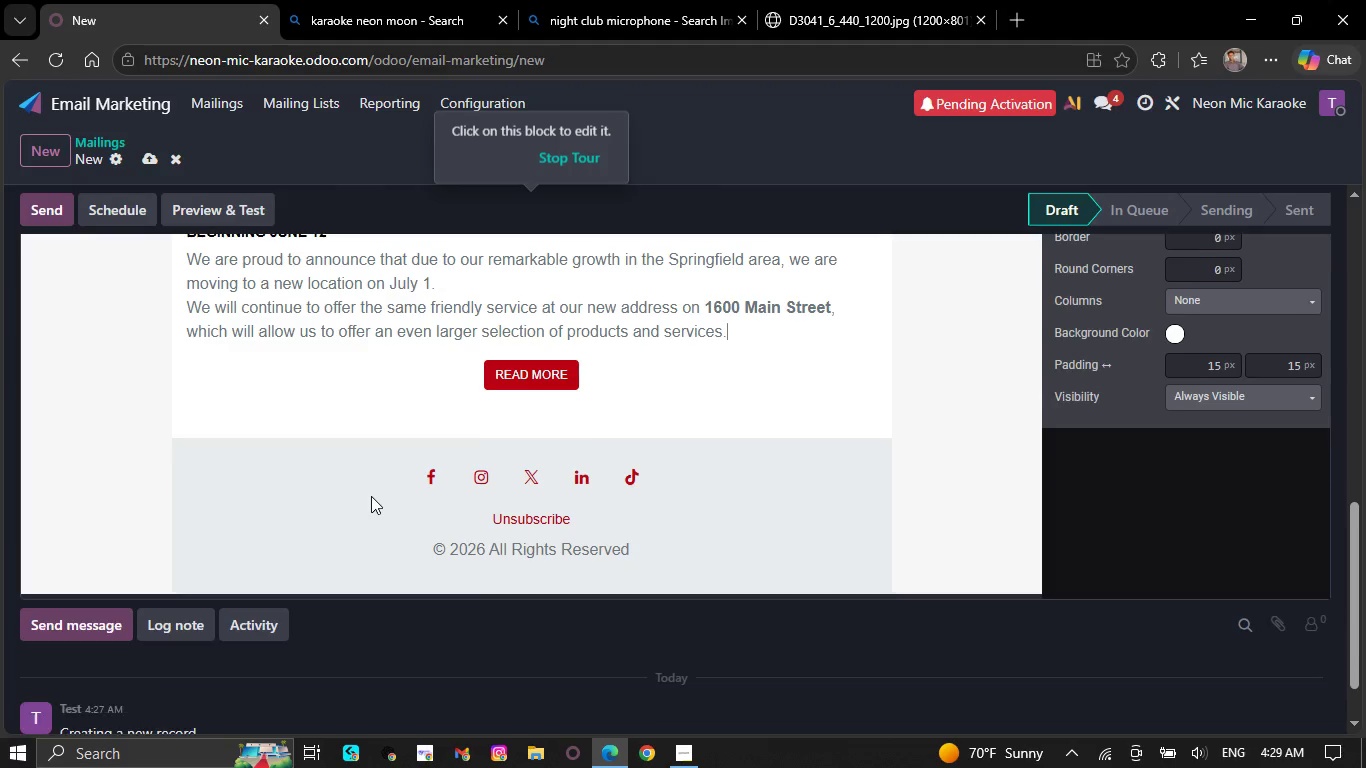 
key(Backspace)
 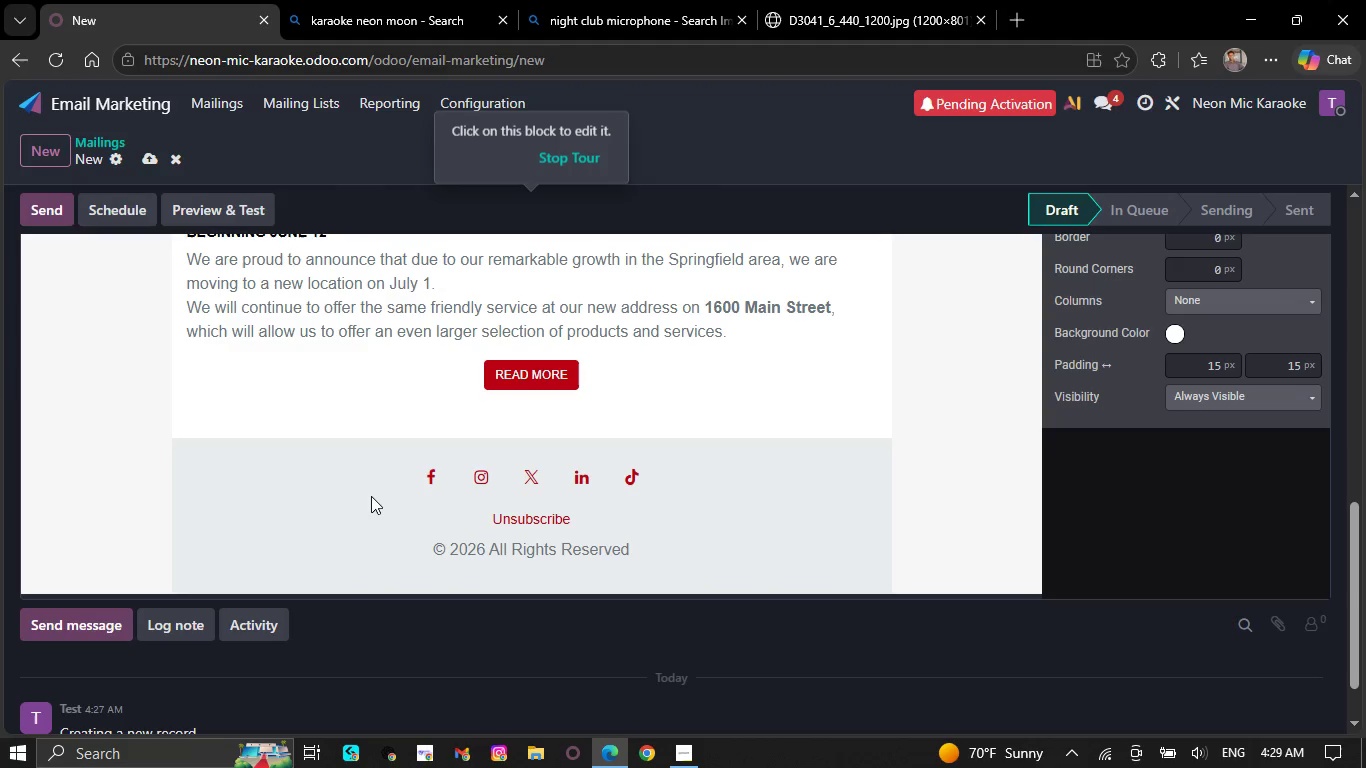 
key(Backspace)
 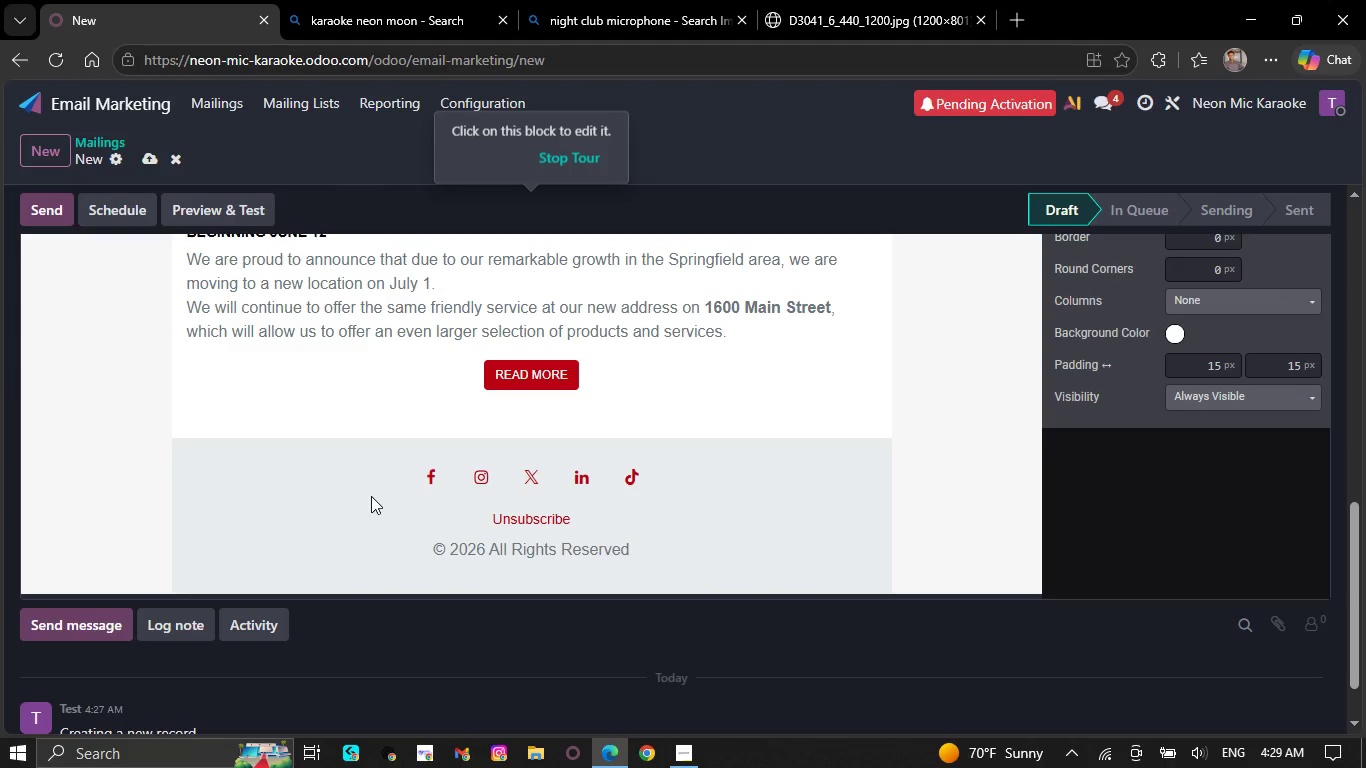 
key(Backspace)
 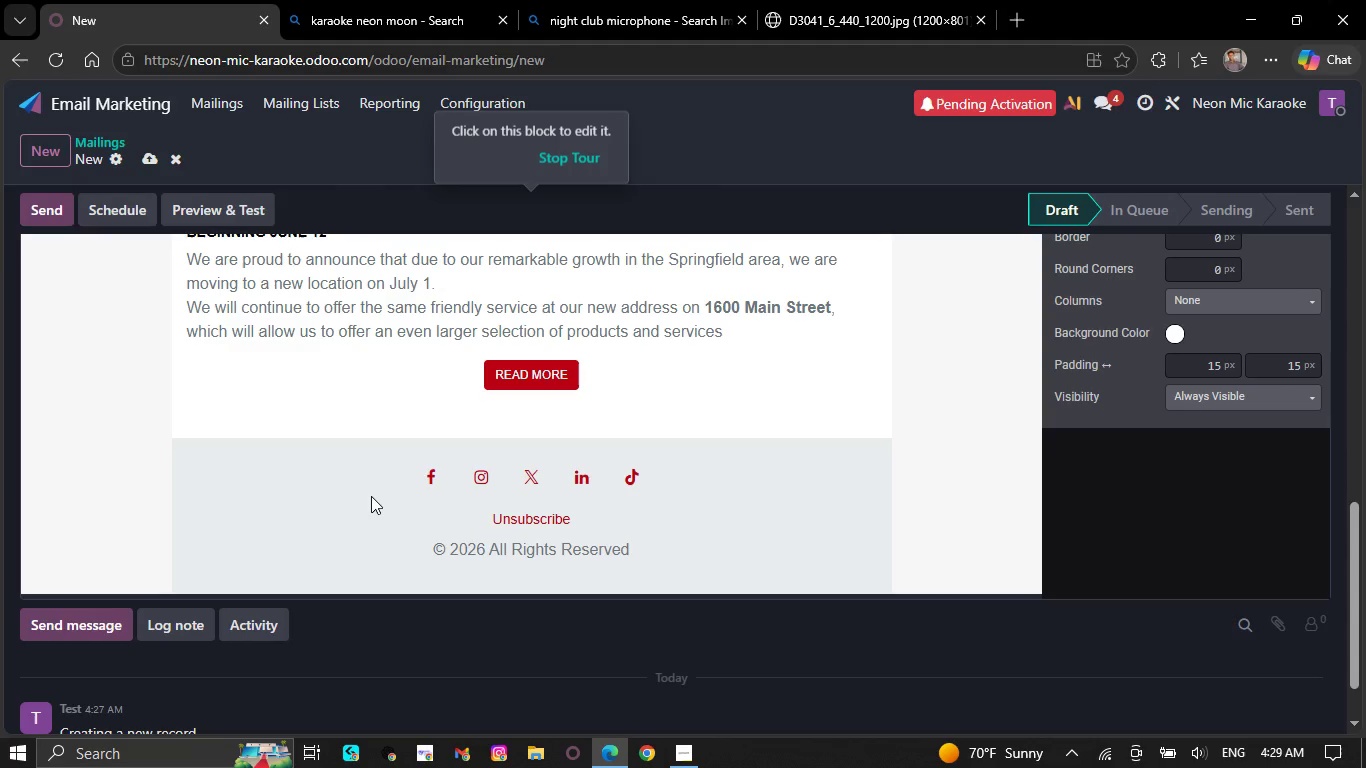 
key(Backspace)
 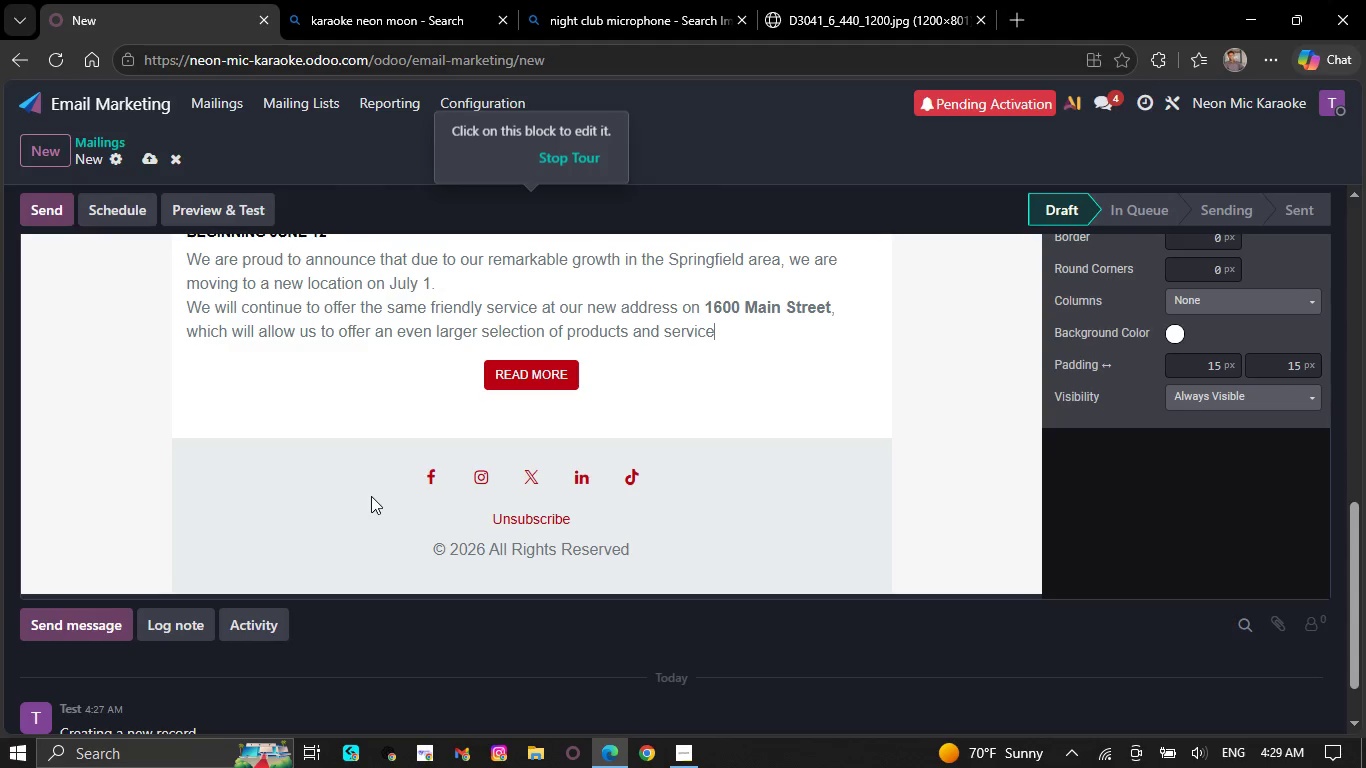 
key(Backspace)
 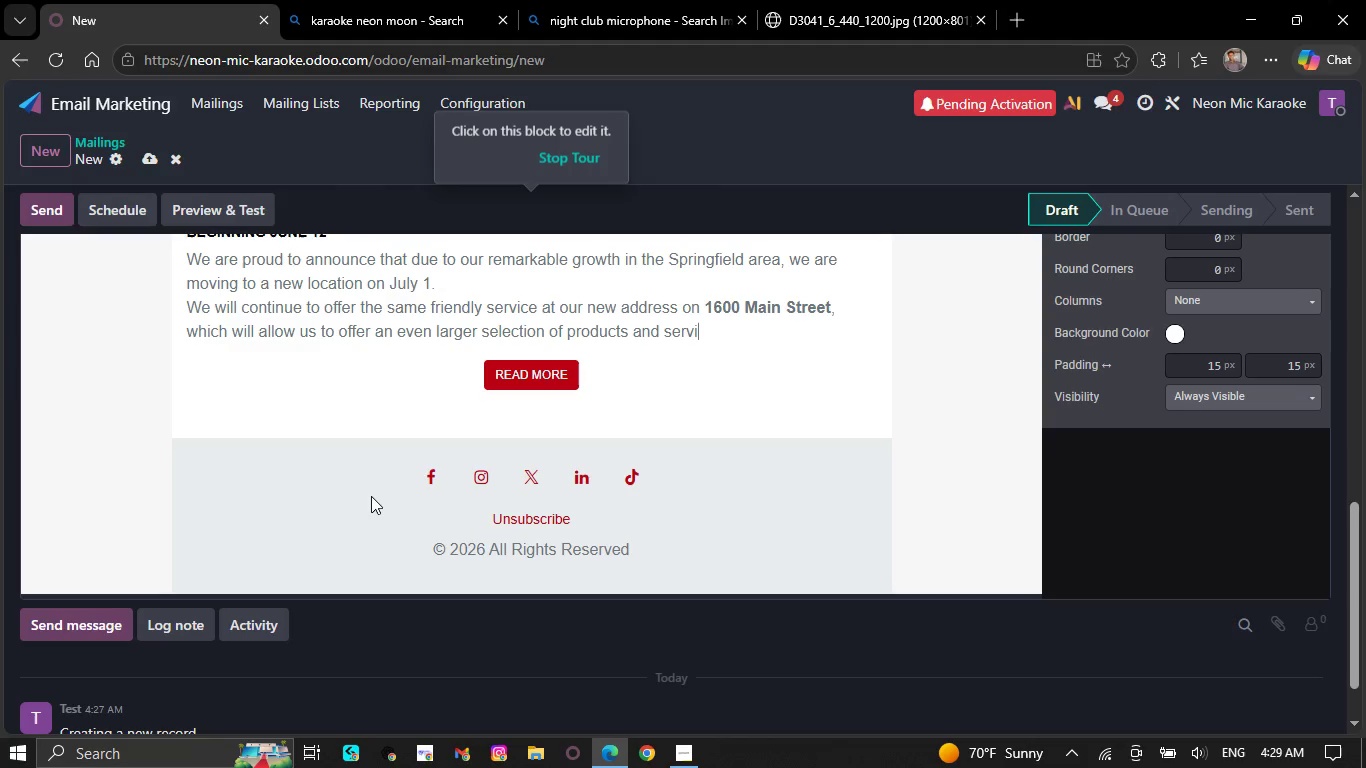 
key(Backspace)
 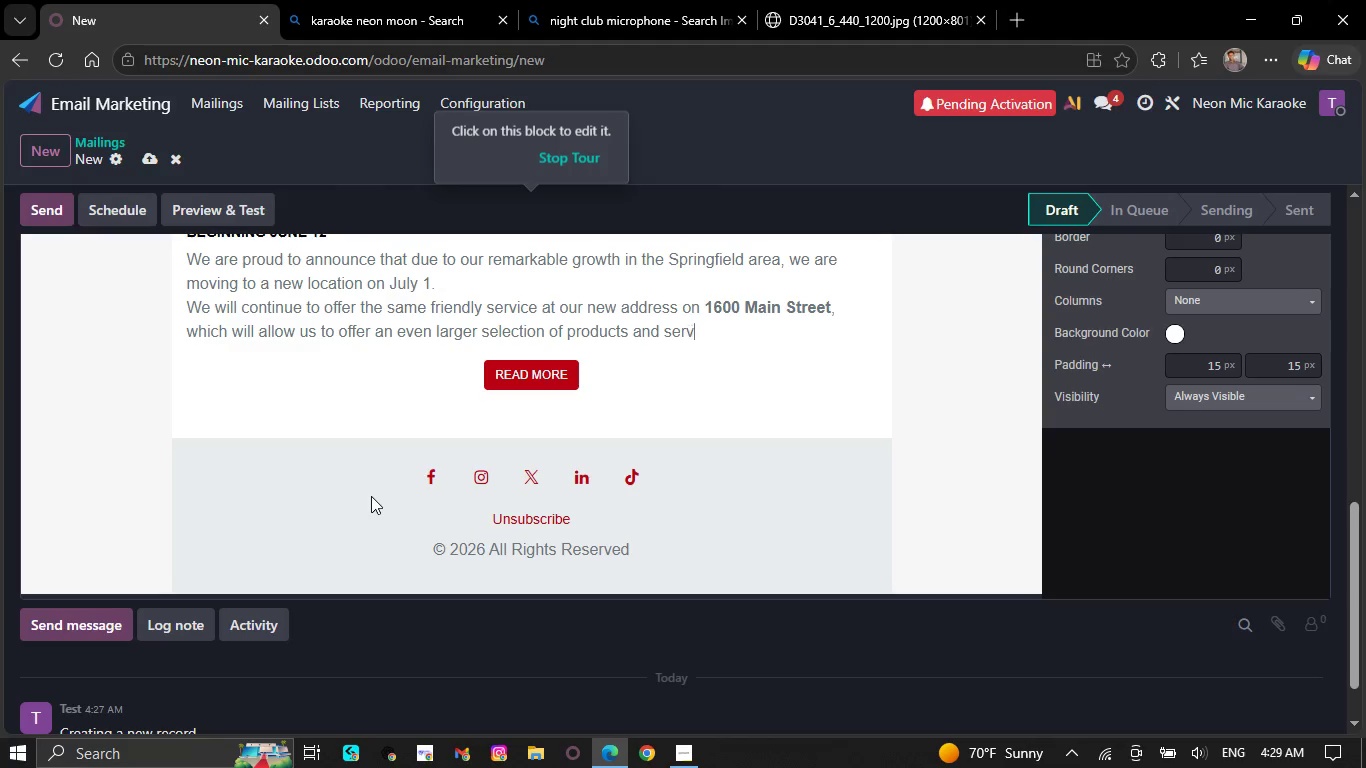 
key(Backspace)
 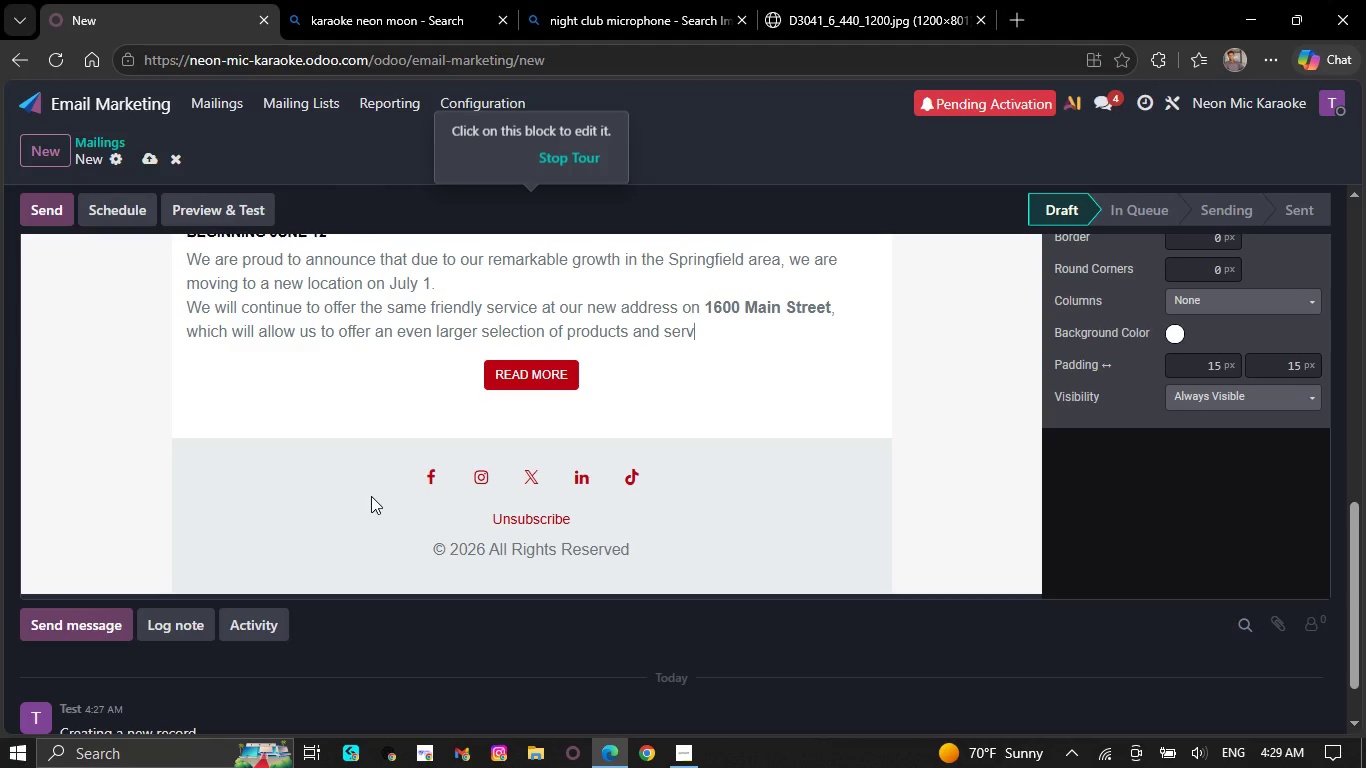 
key(Backspace)
 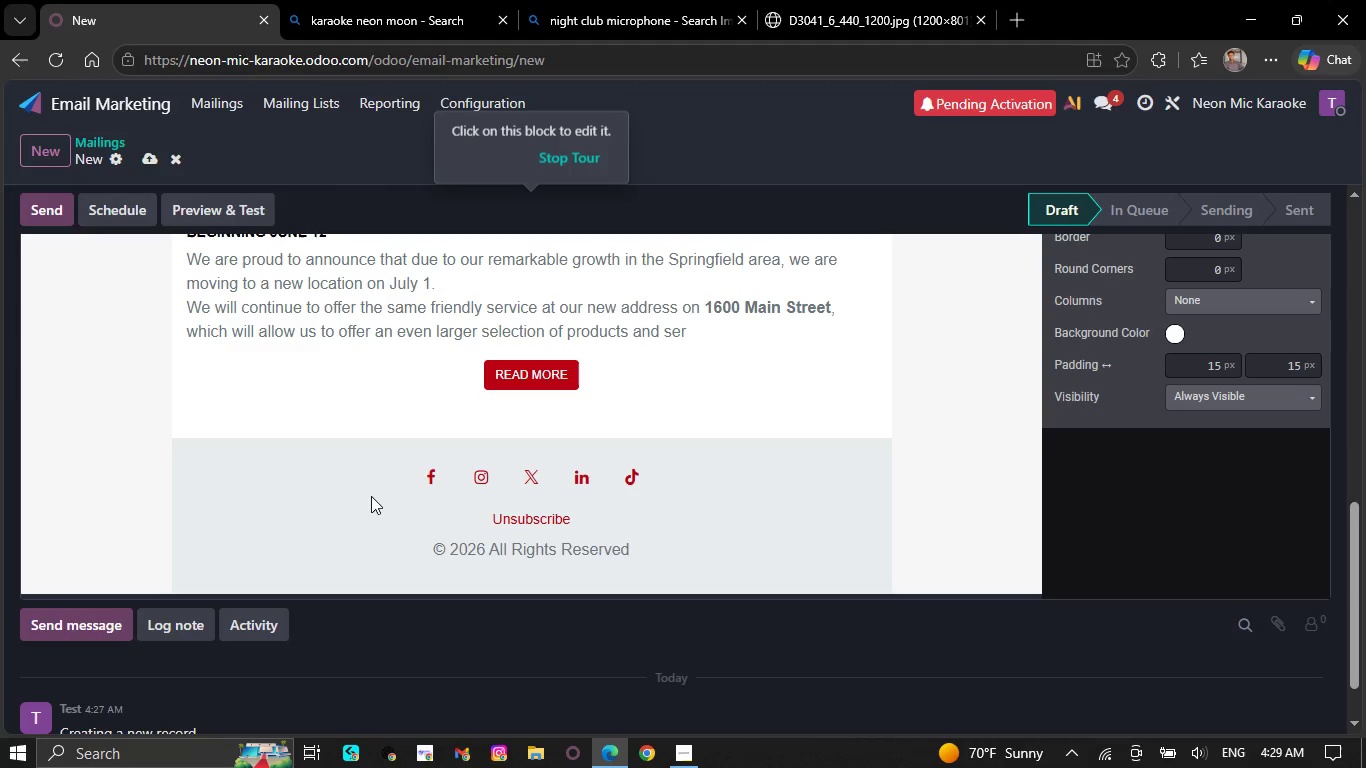 
key(Backspace)
 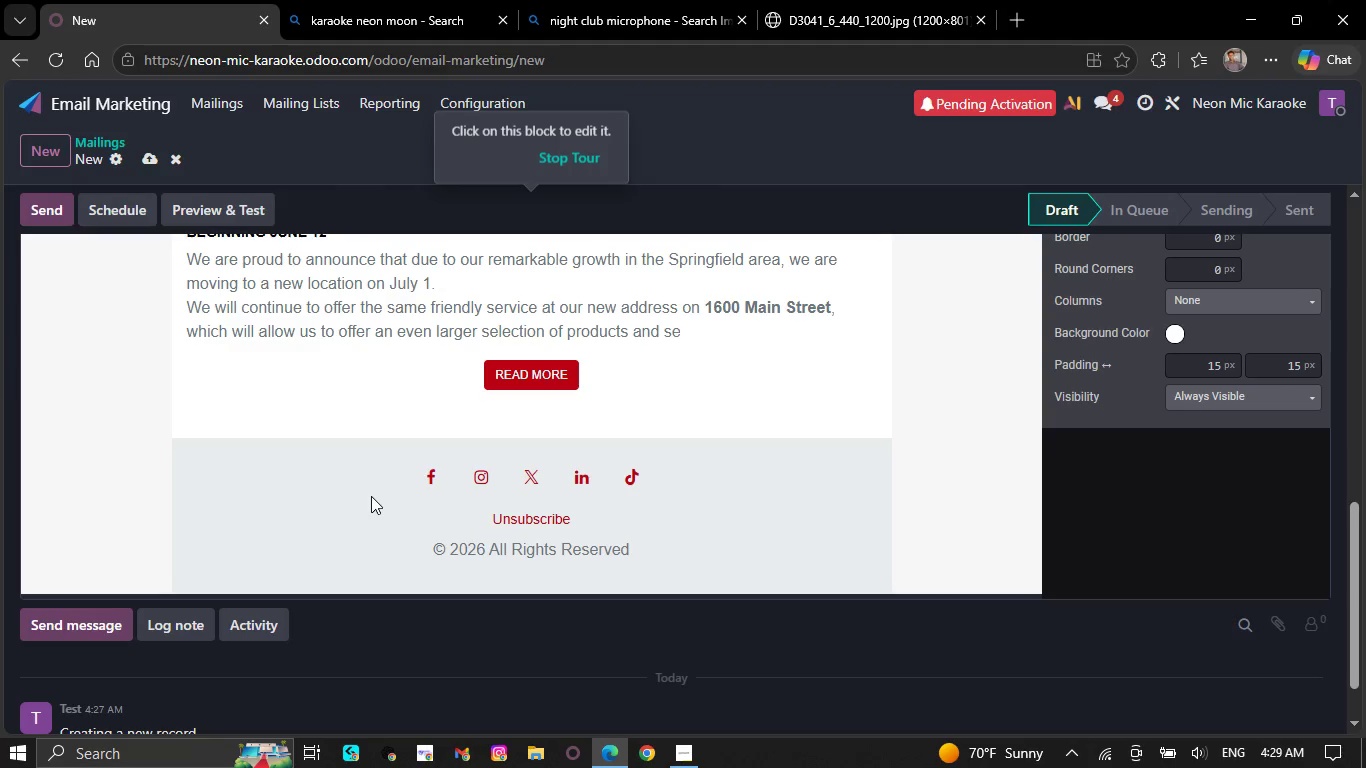 
key(Backspace)
 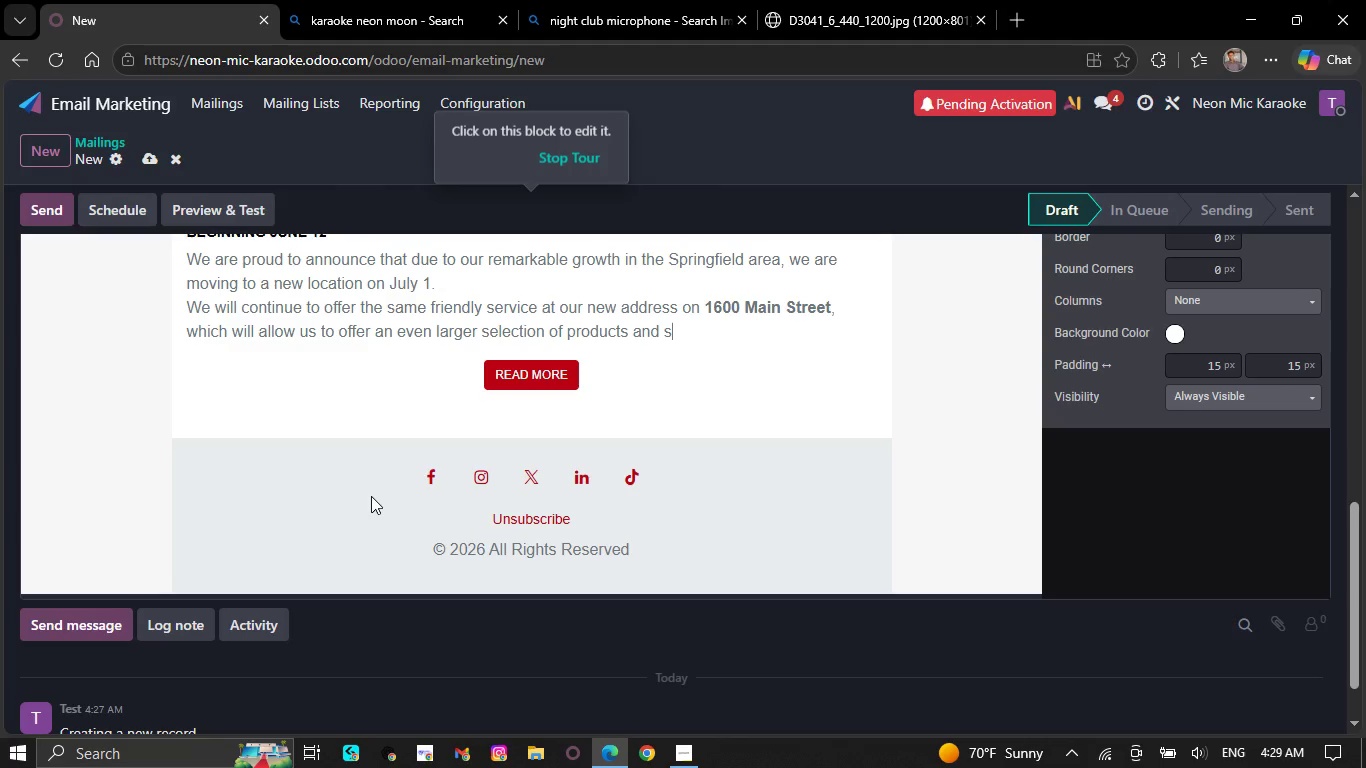 
key(Backspace)
 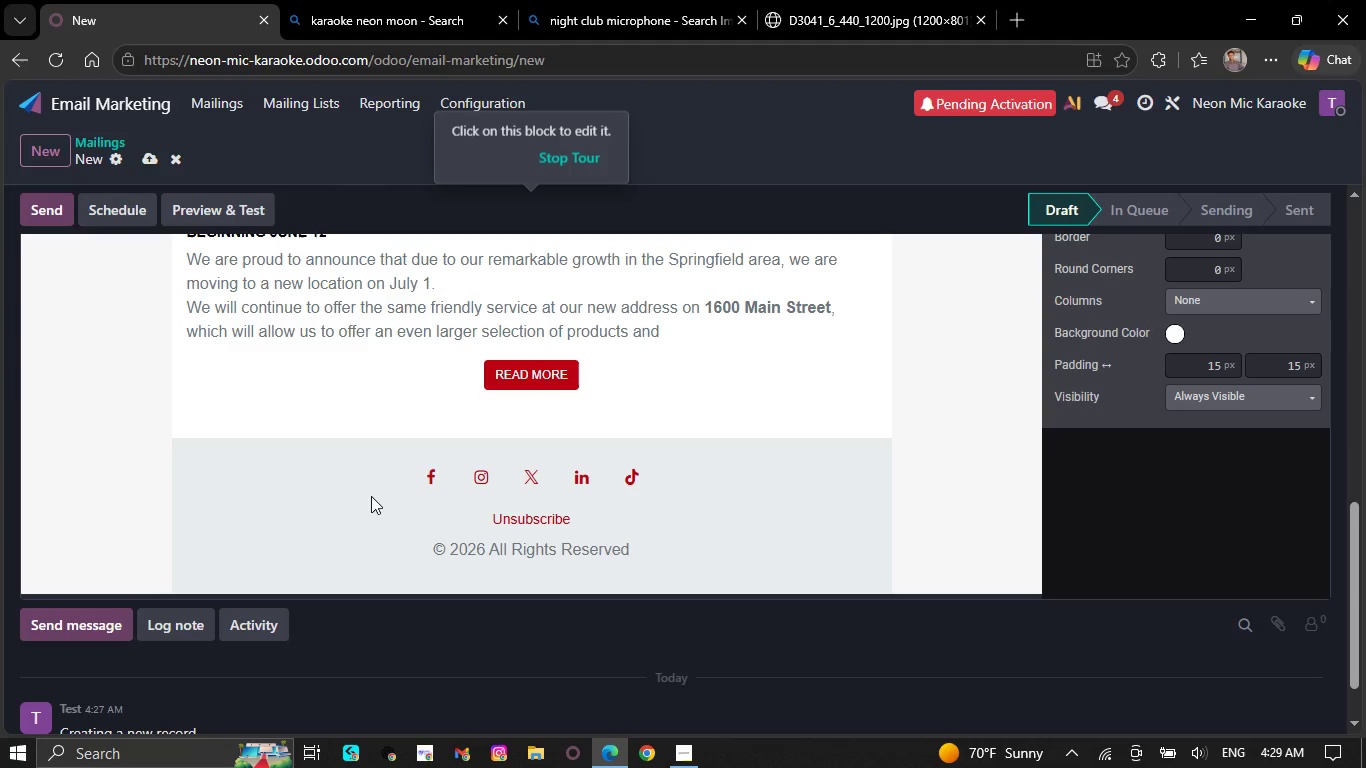 
key(Backspace)
 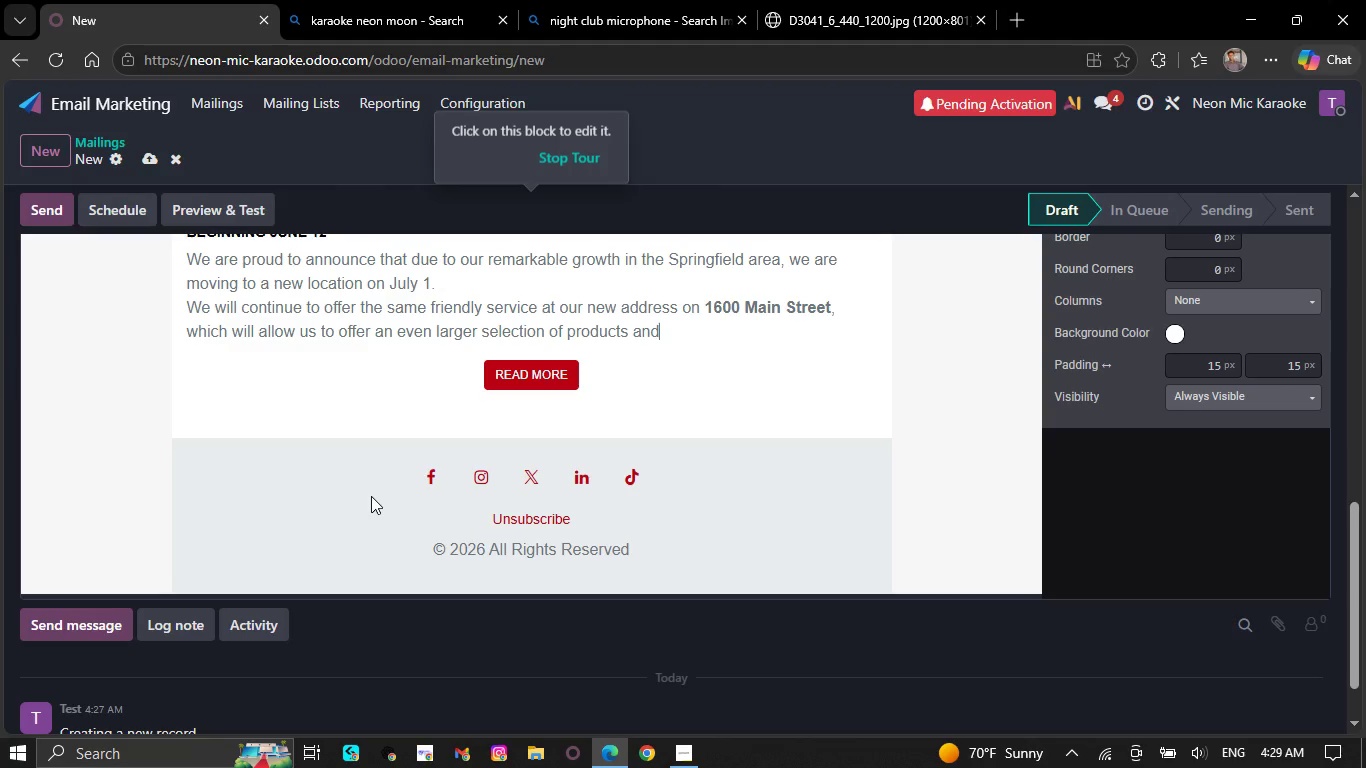 
key(Backspace)
 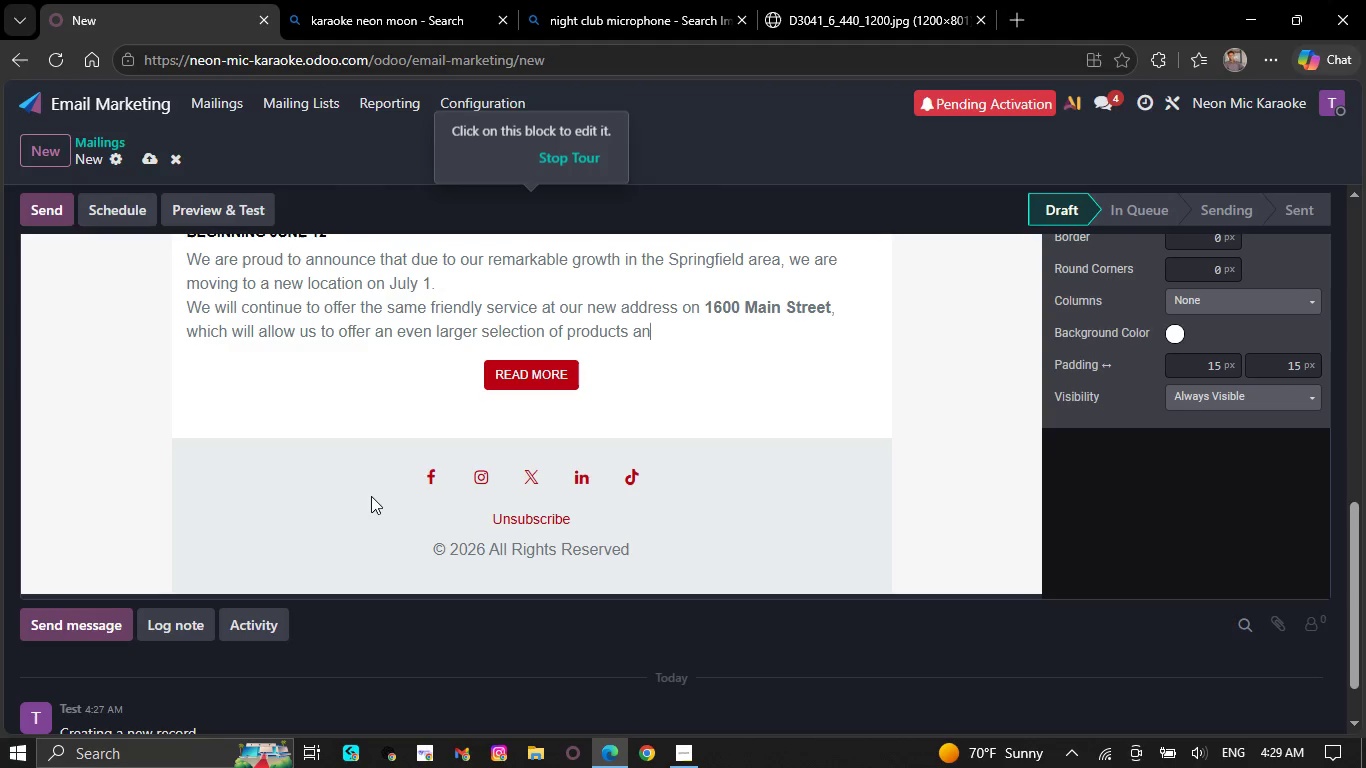 
key(Backspace)
 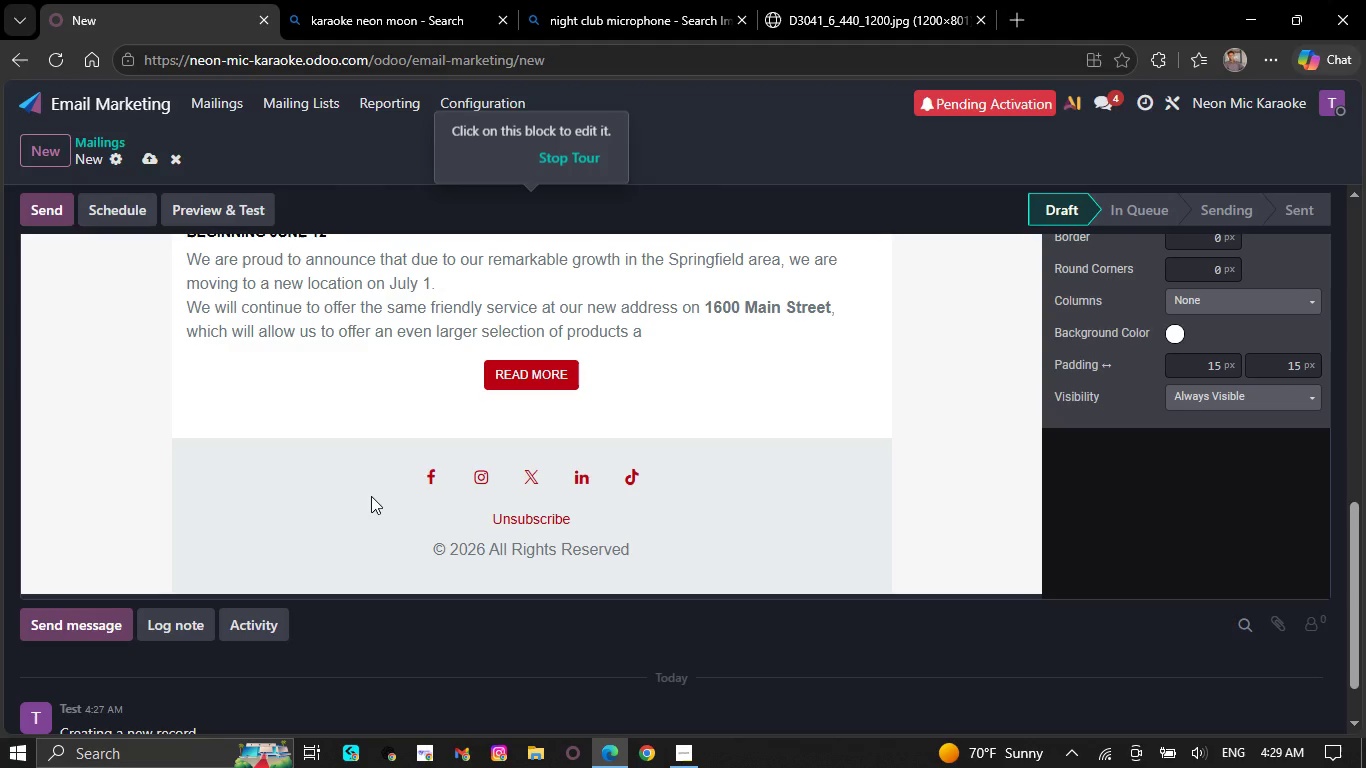 
key(Backspace)
 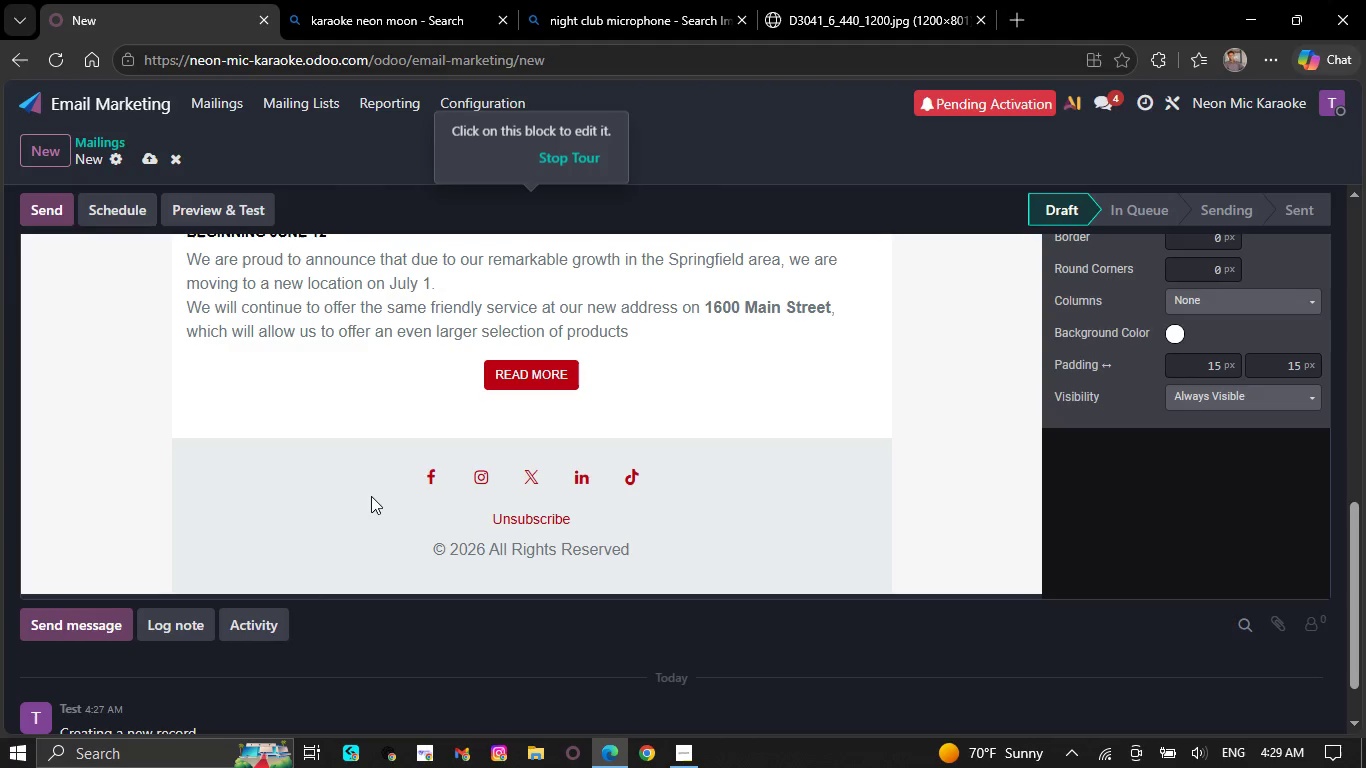 
key(Backspace)
 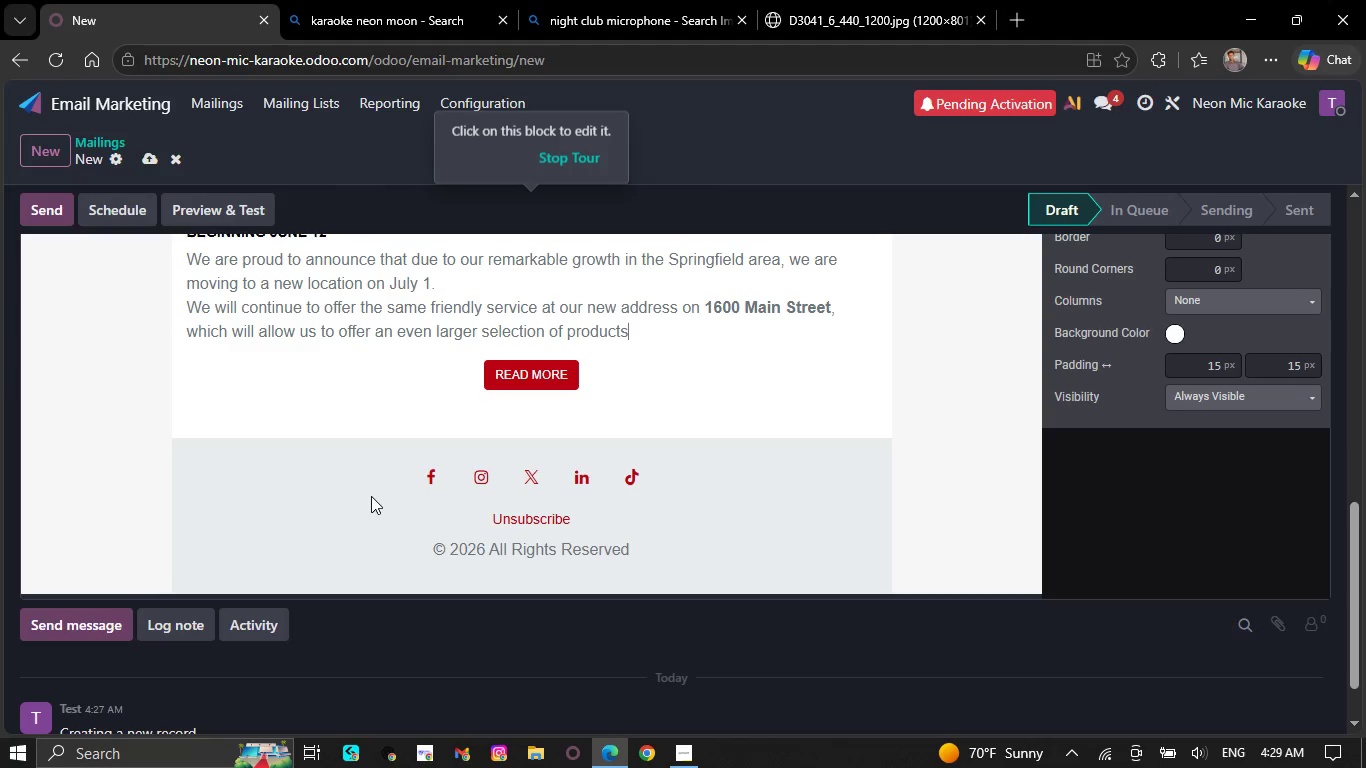 
key(Backspace)
 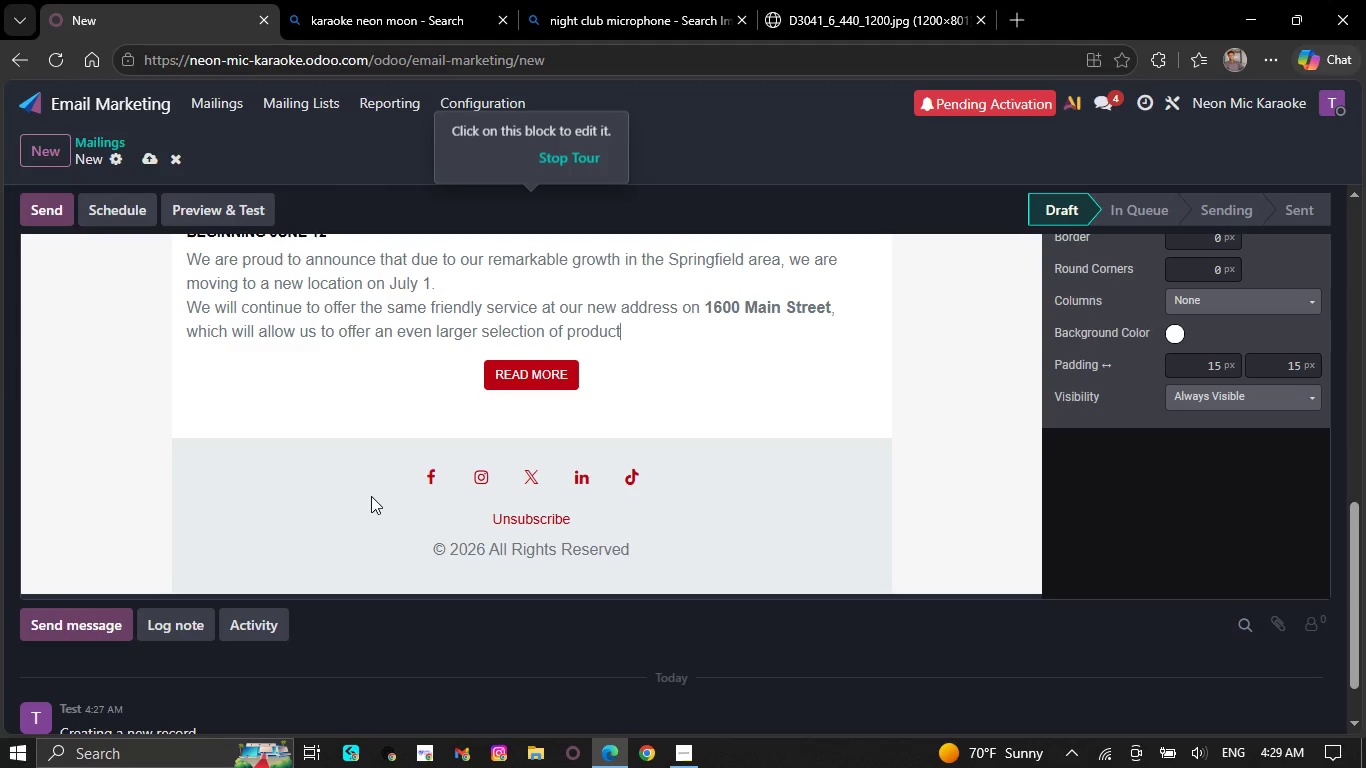 
key(Backspace)
 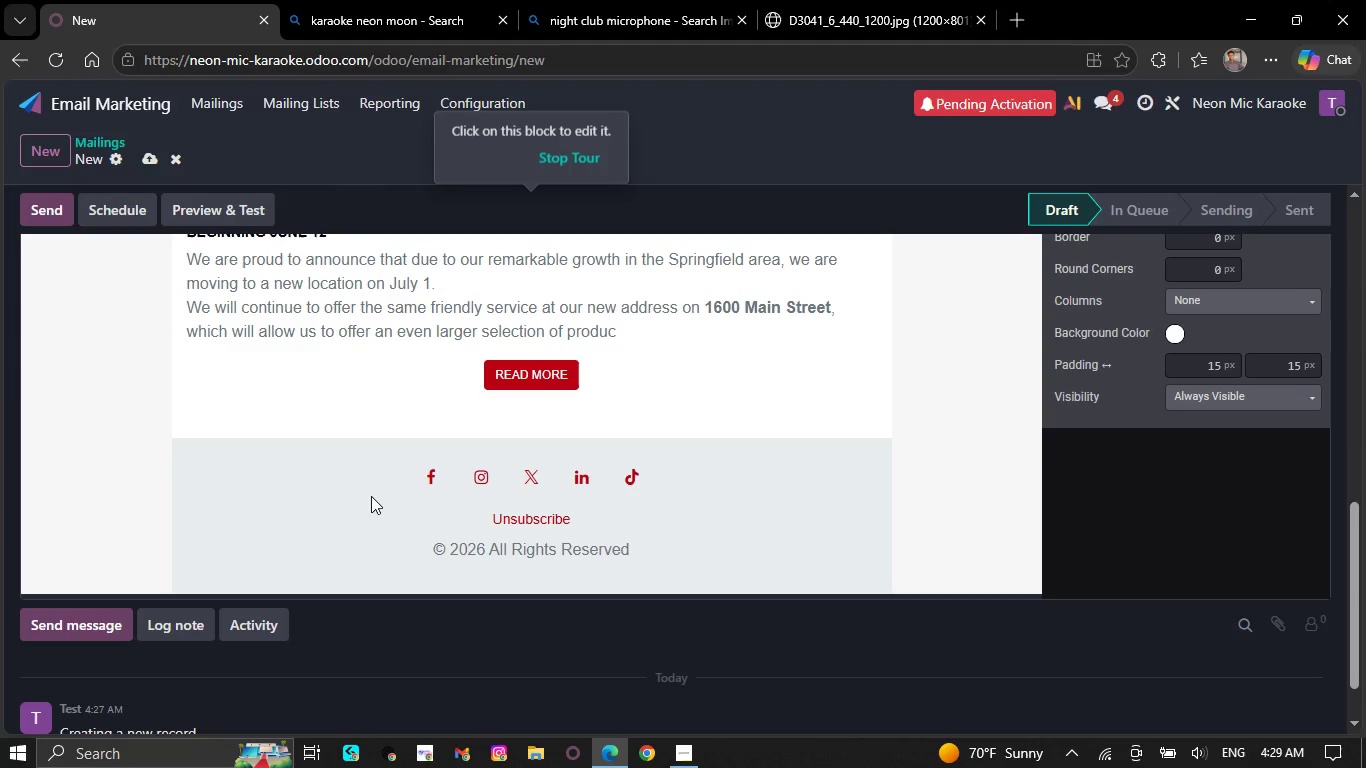 
key(Backspace)
 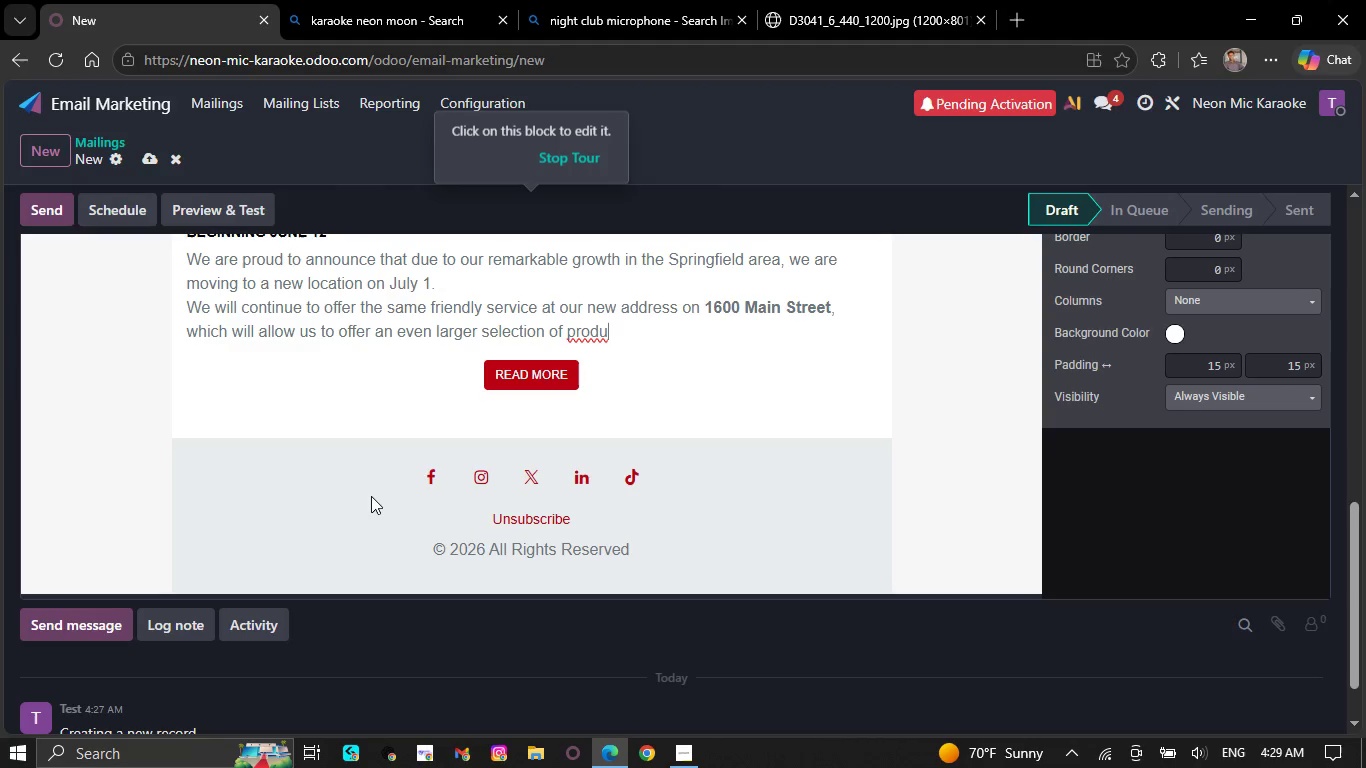 
key(Backspace)
 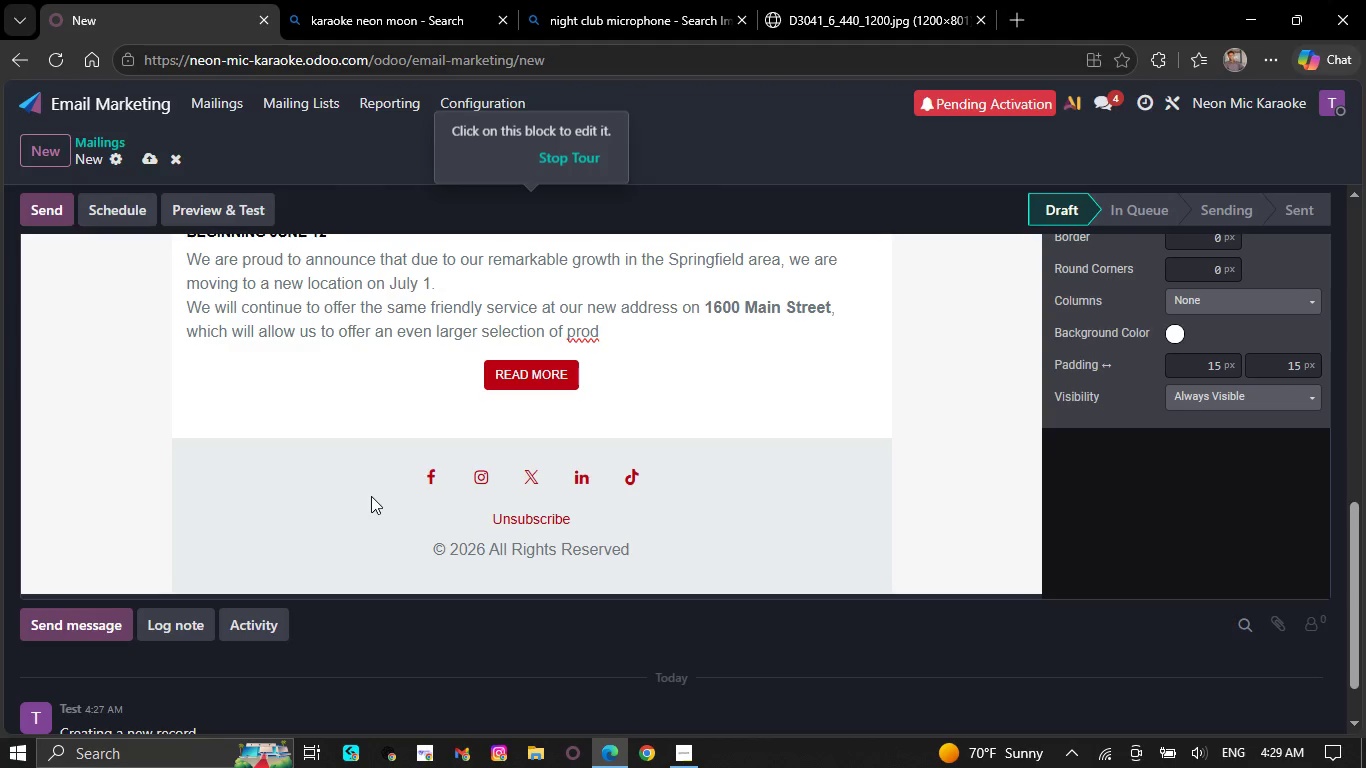 
key(Backspace)
 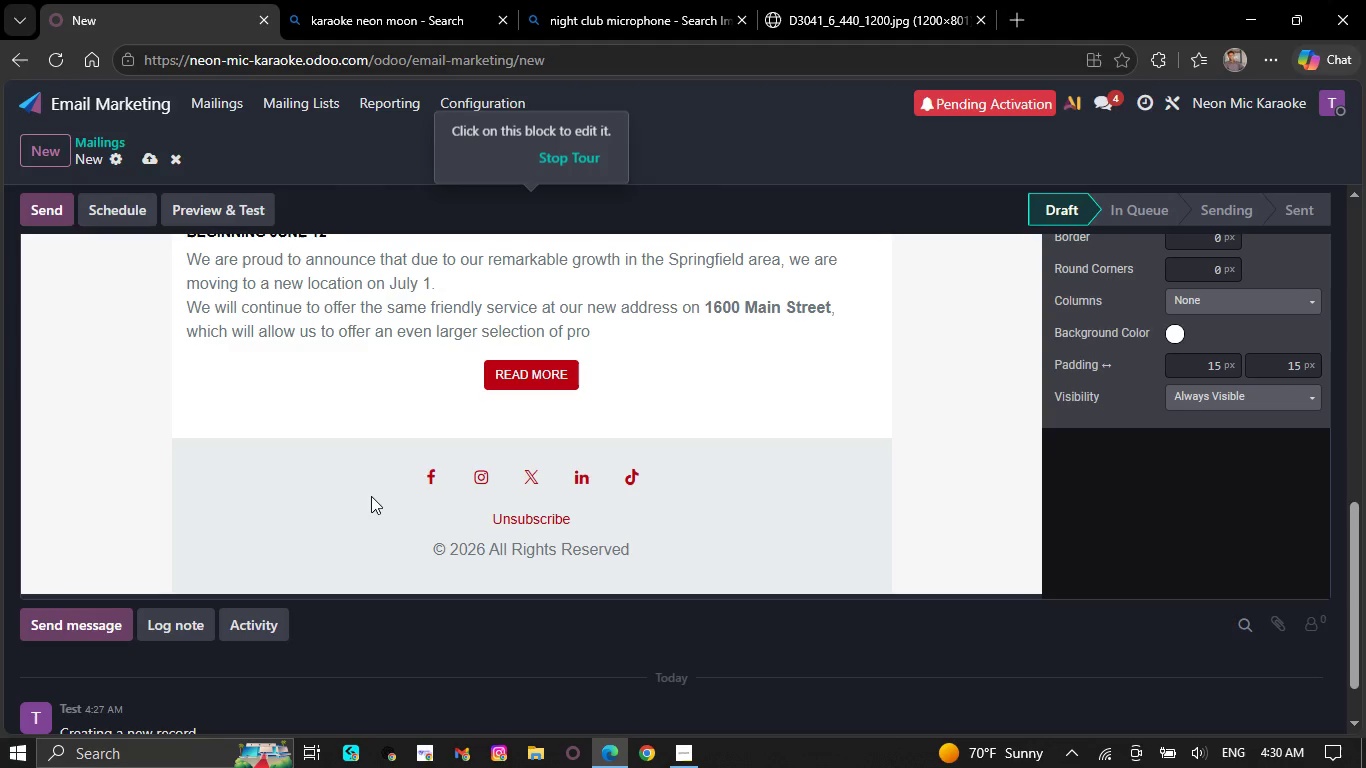 
key(Backspace)
 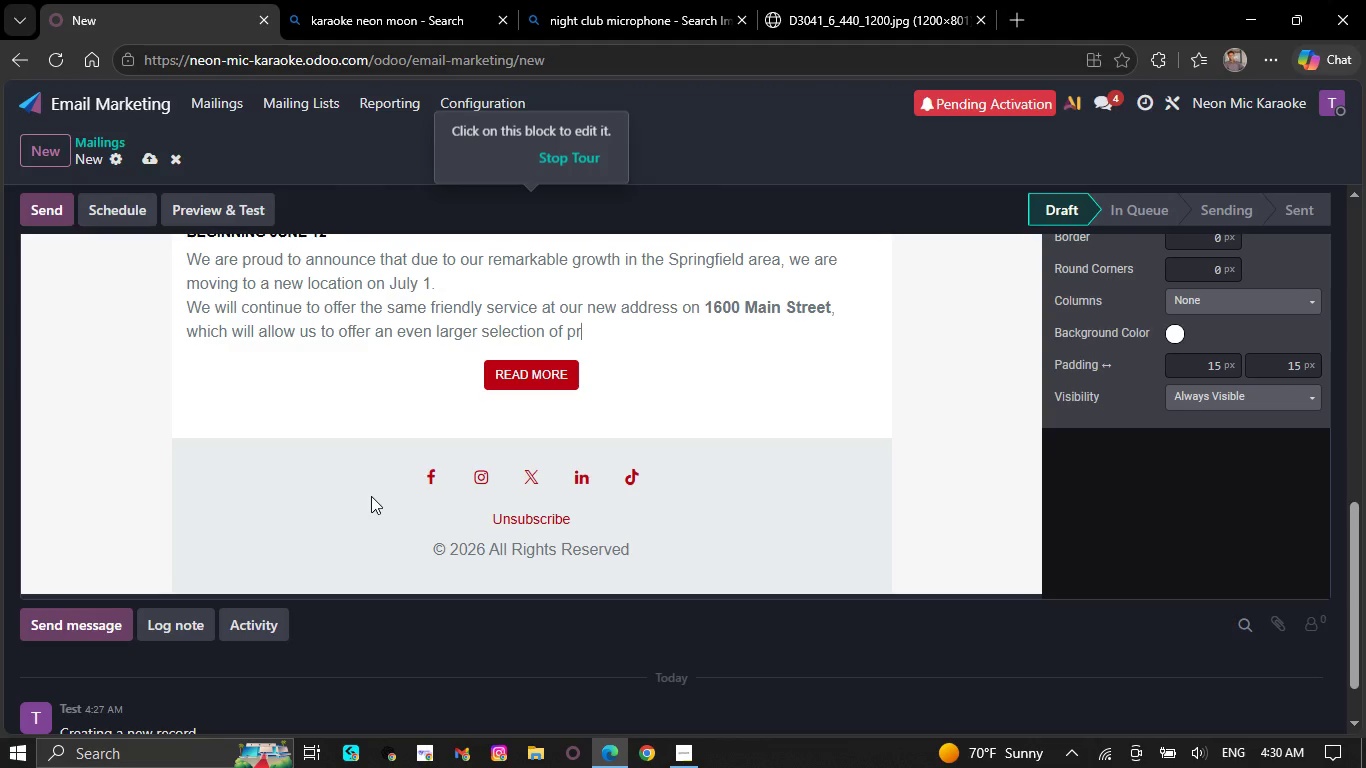 
wait(6.06)
 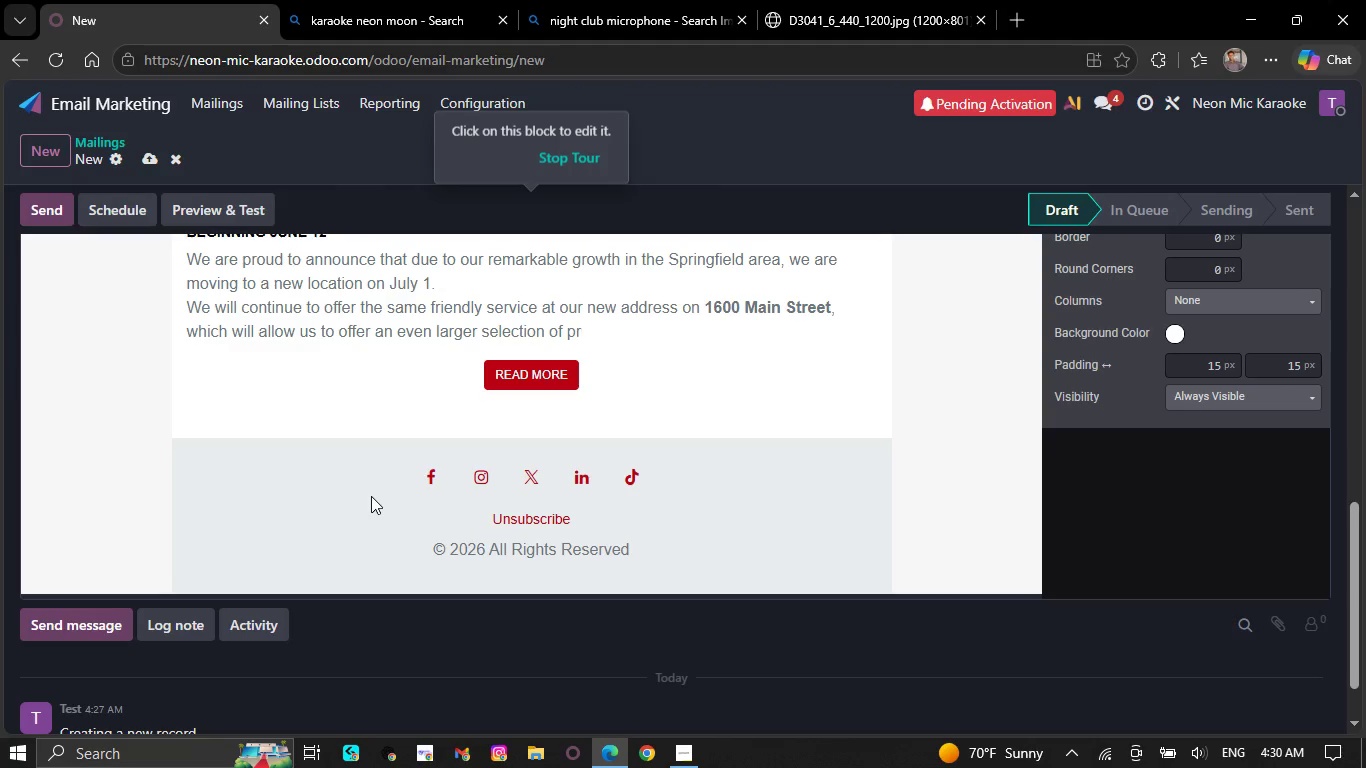 
key(Backspace)
 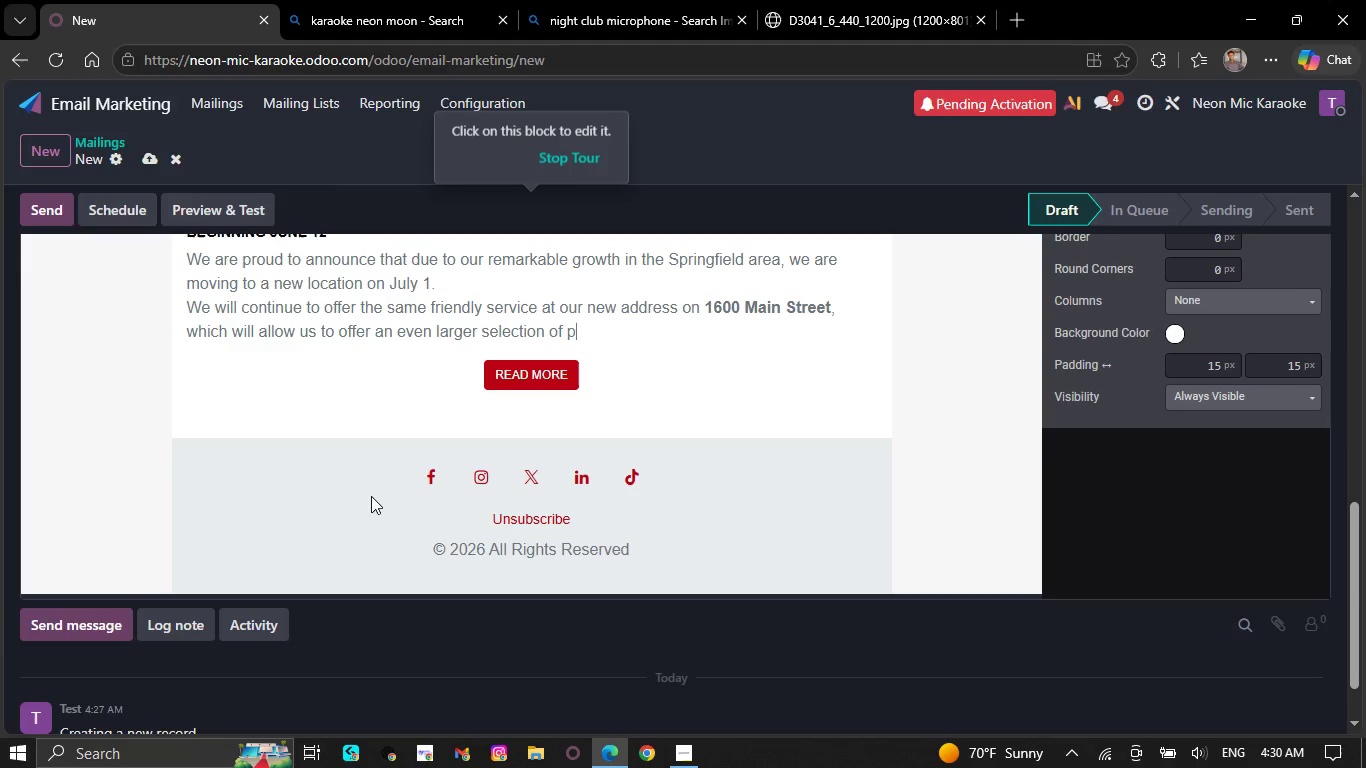 
key(Backspace)
 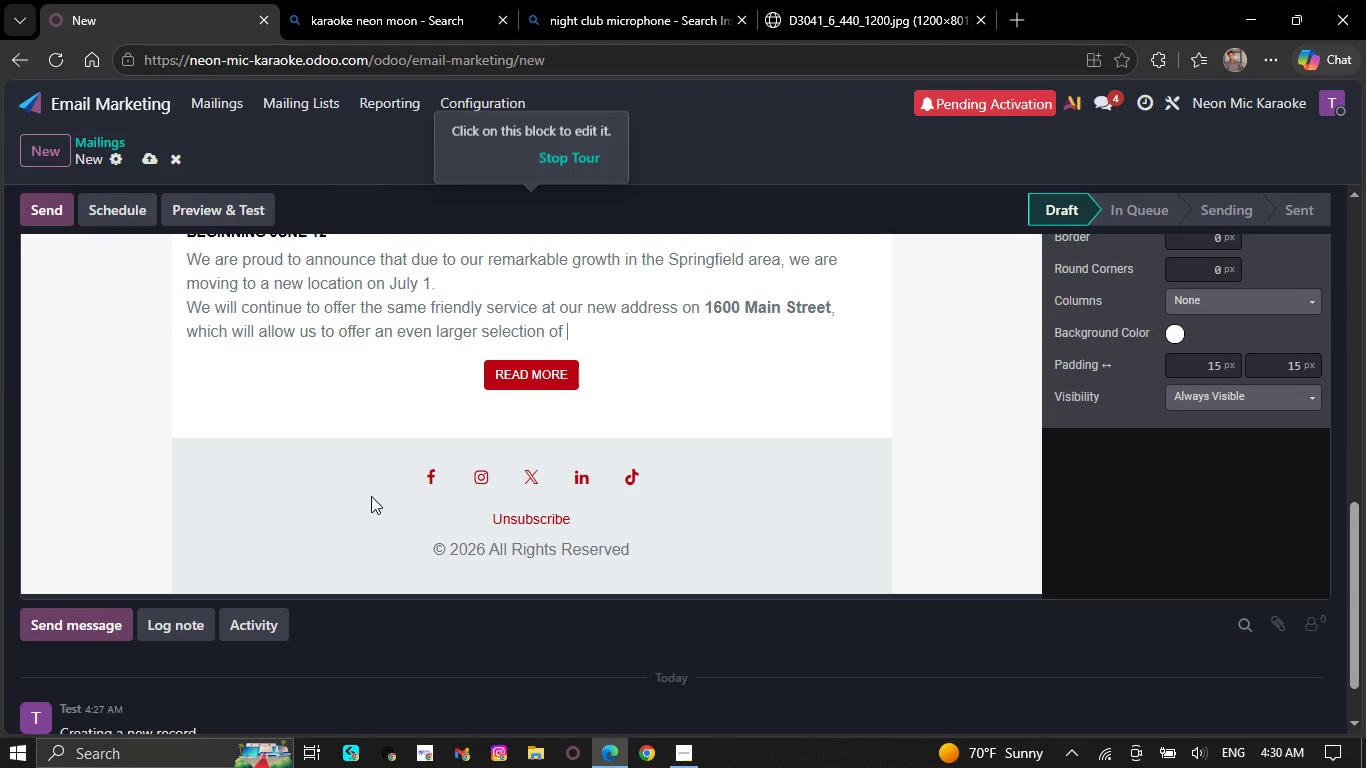 
key(Backspace)
 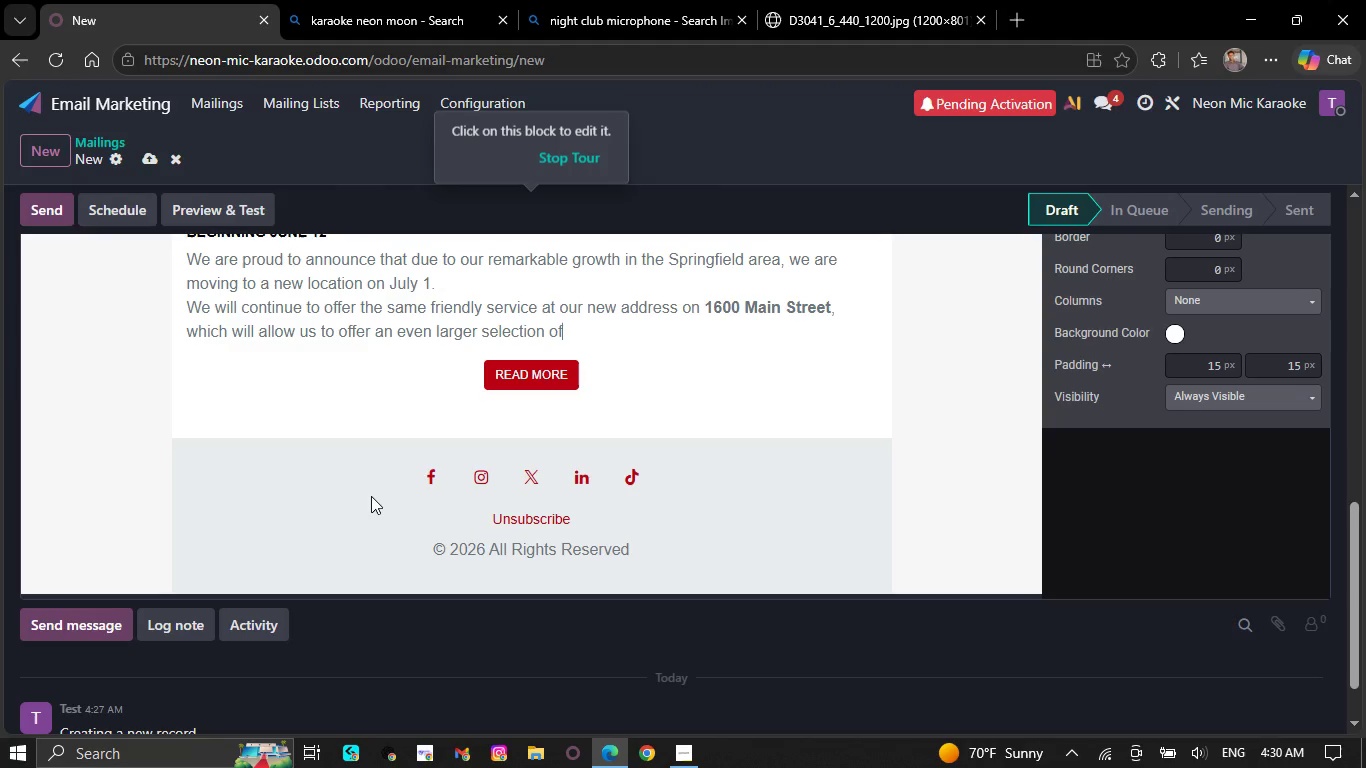 
key(Backspace)
 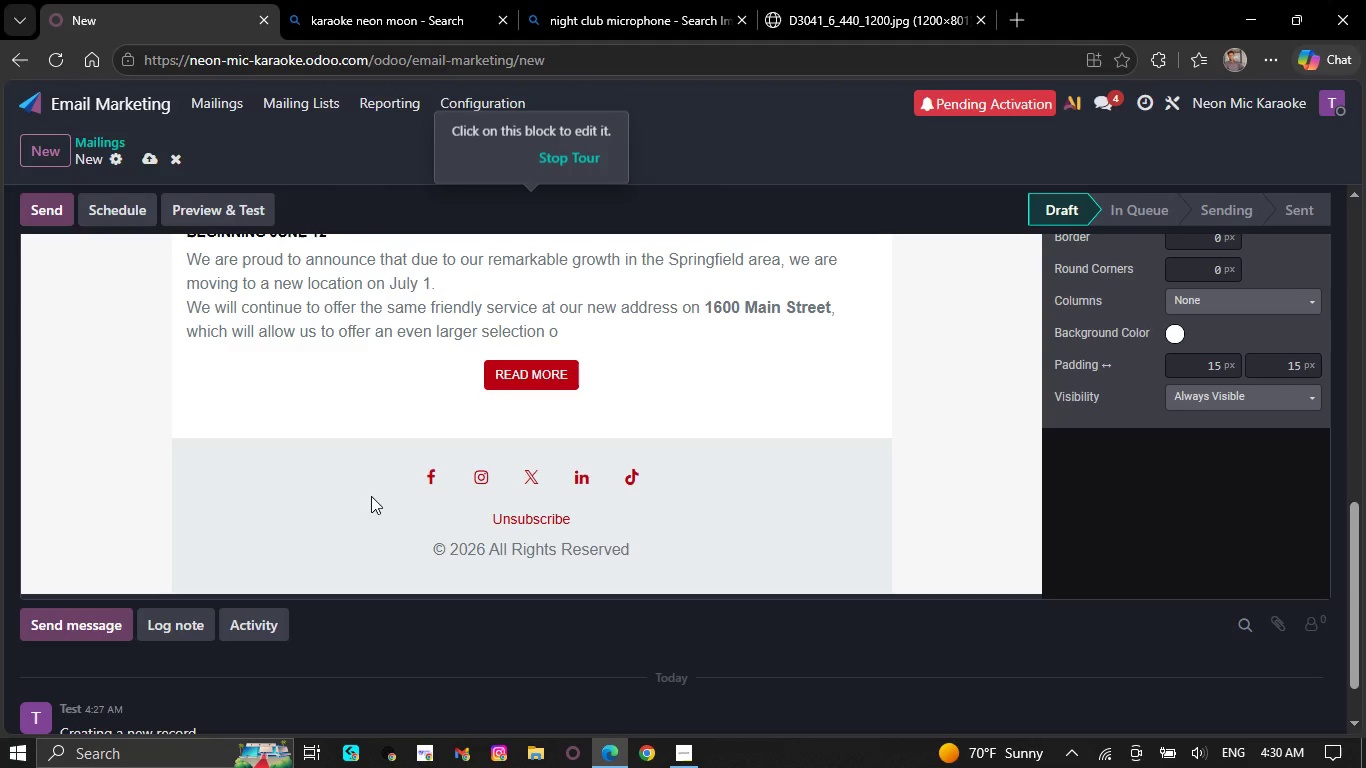 
wait(5.06)
 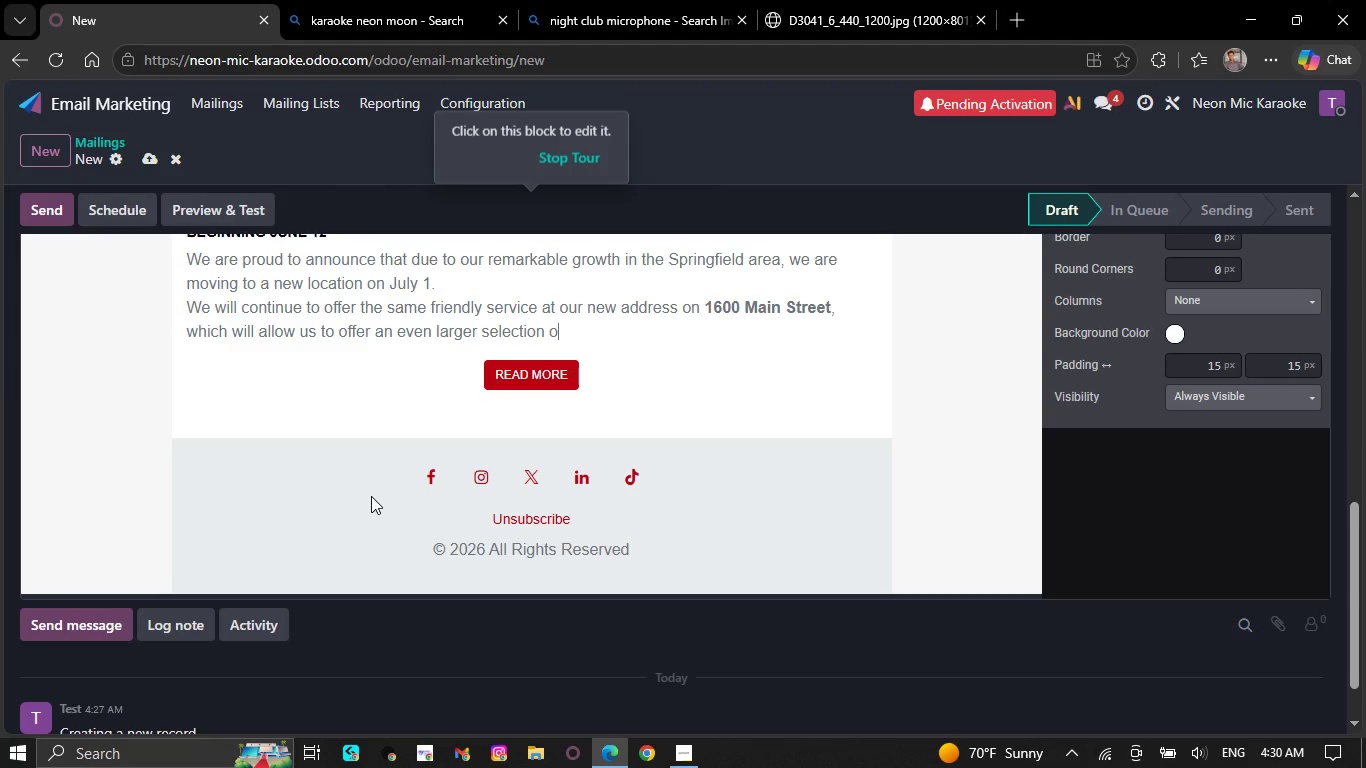 
key(Backspace)
 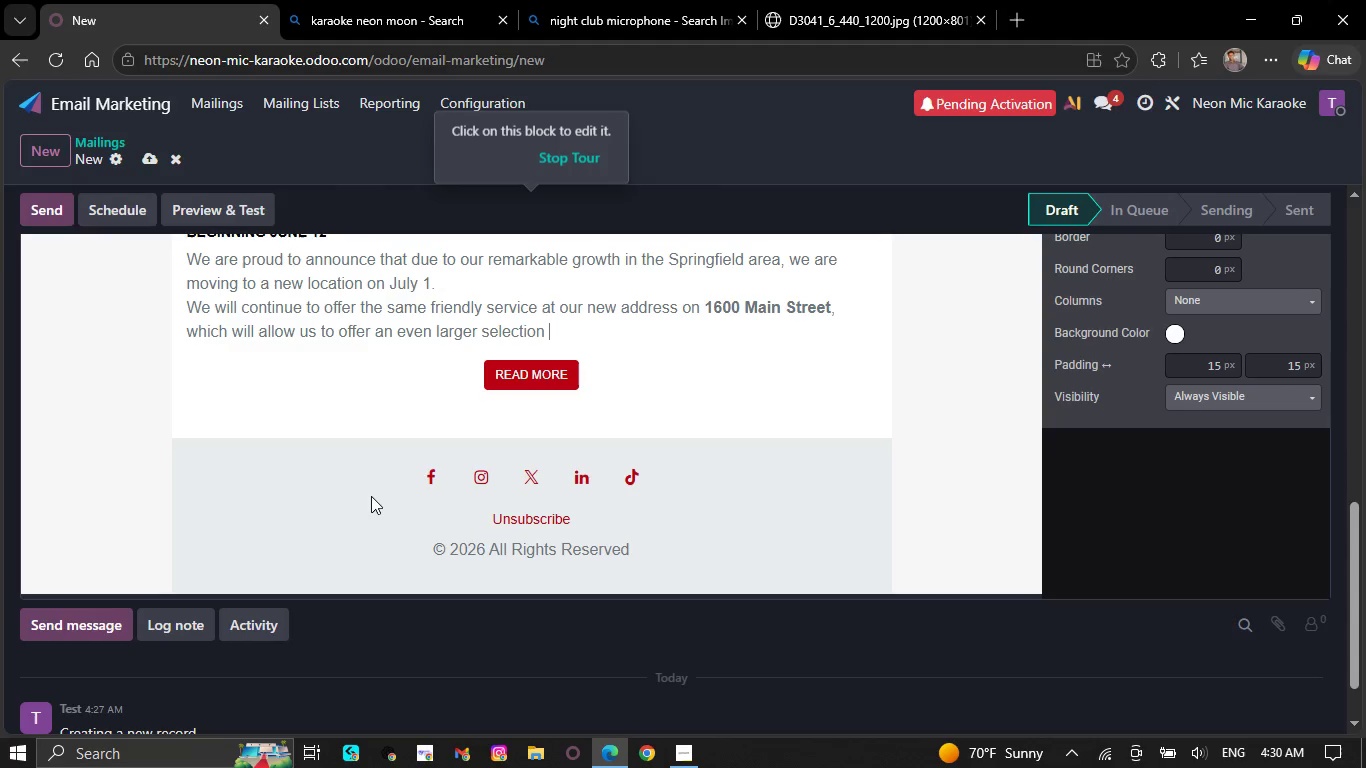 
key(Backspace)
 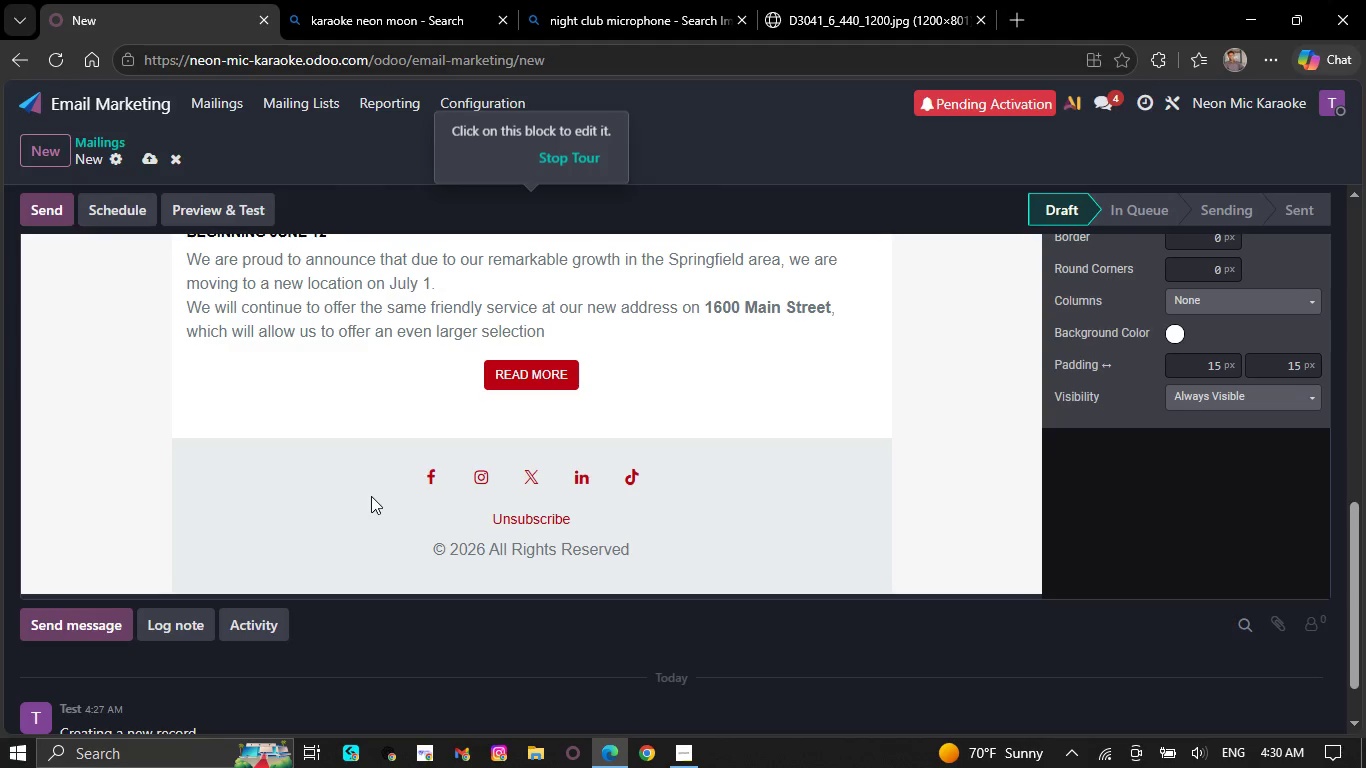 
key(Backspace)
 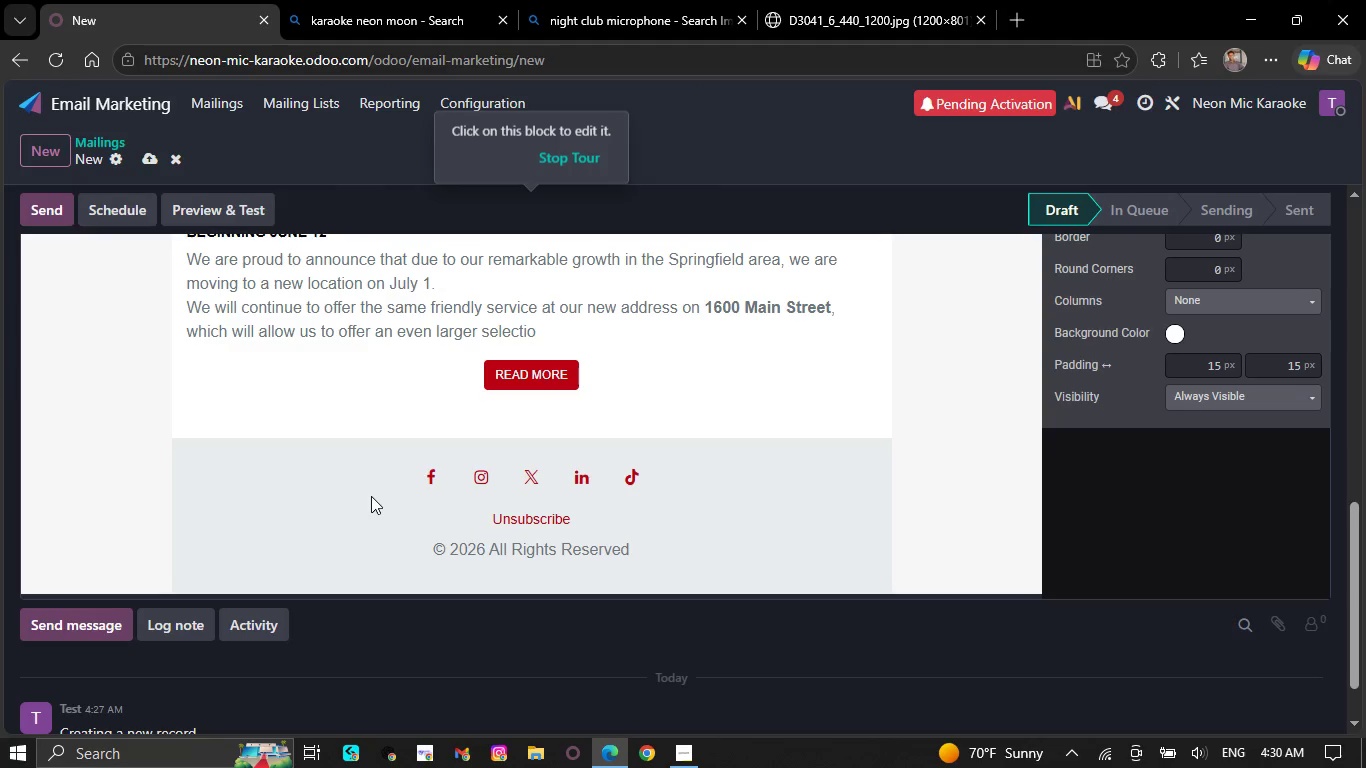 
key(Backspace)
 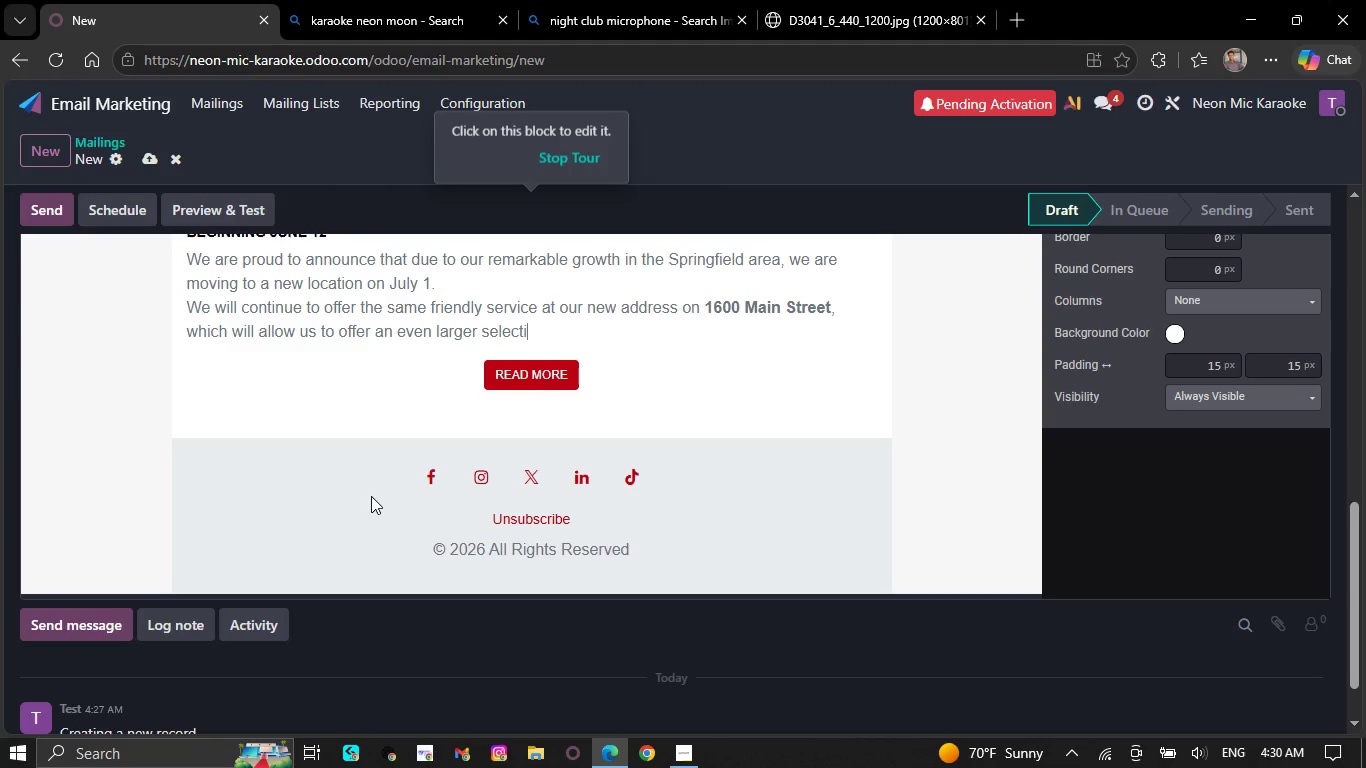 
key(Backspace)
 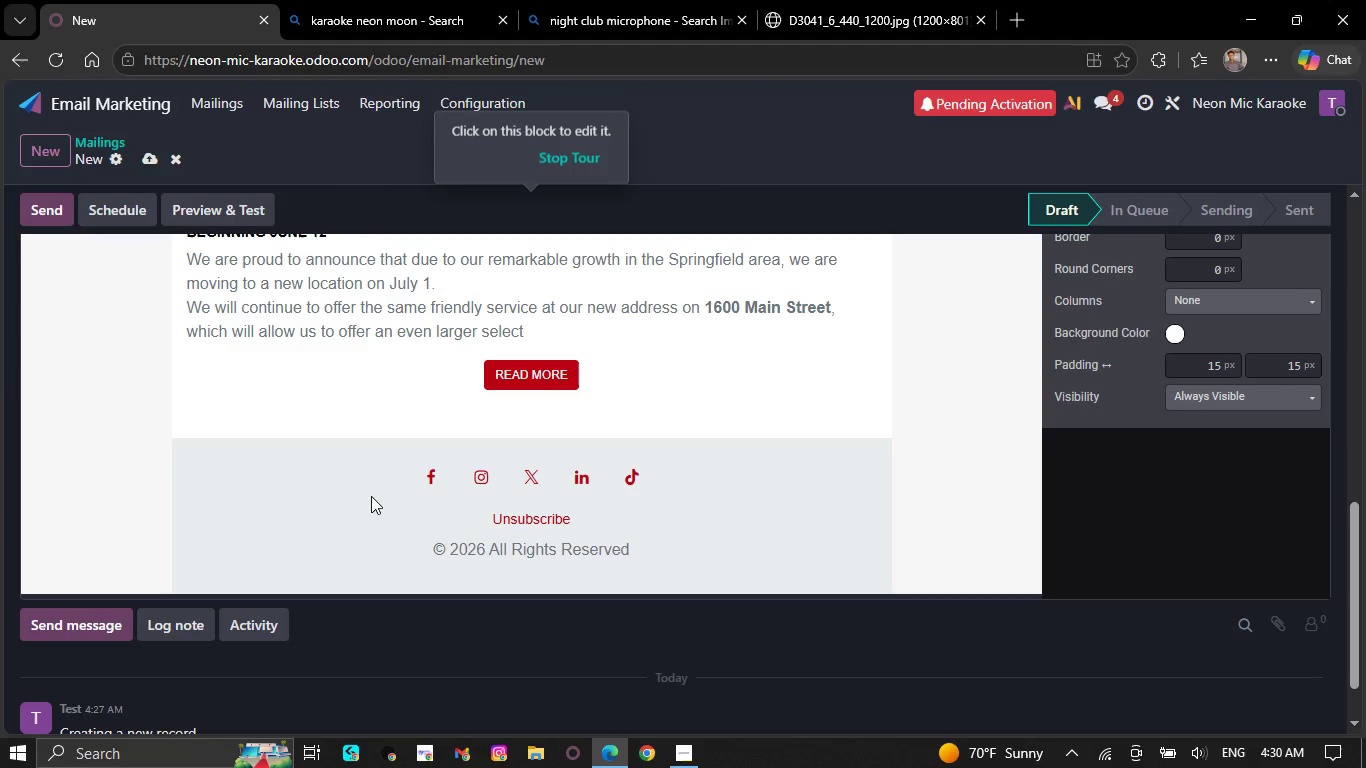 
key(Backspace)
 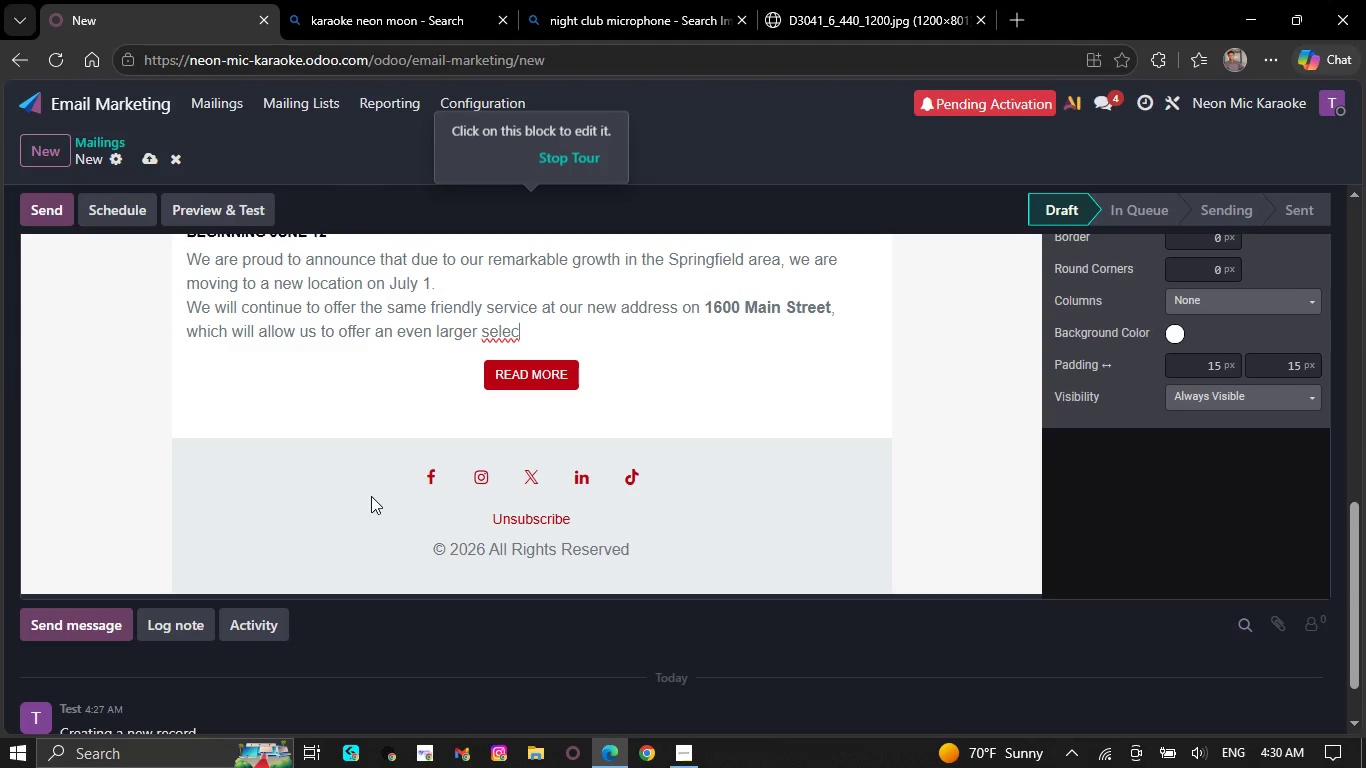 
key(Backspace)
 